 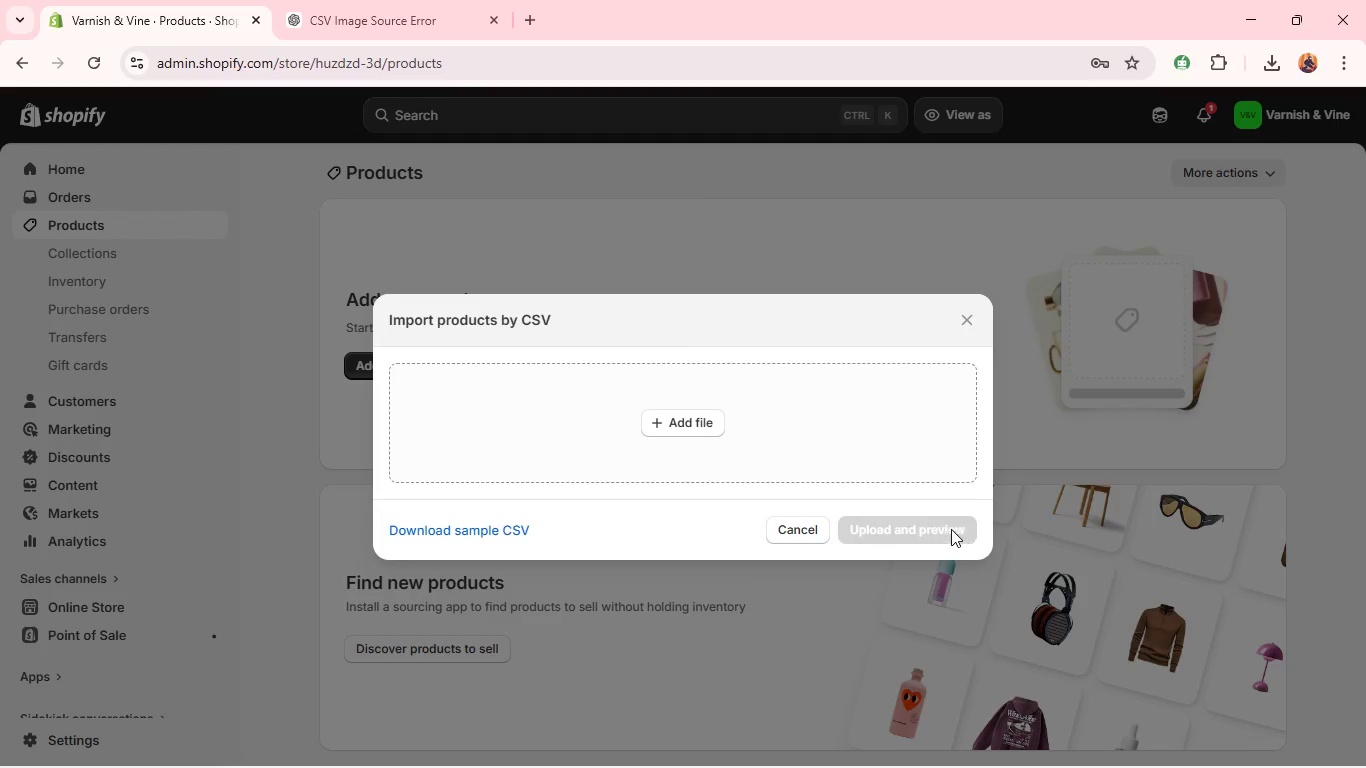 
left_click([696, 426])
 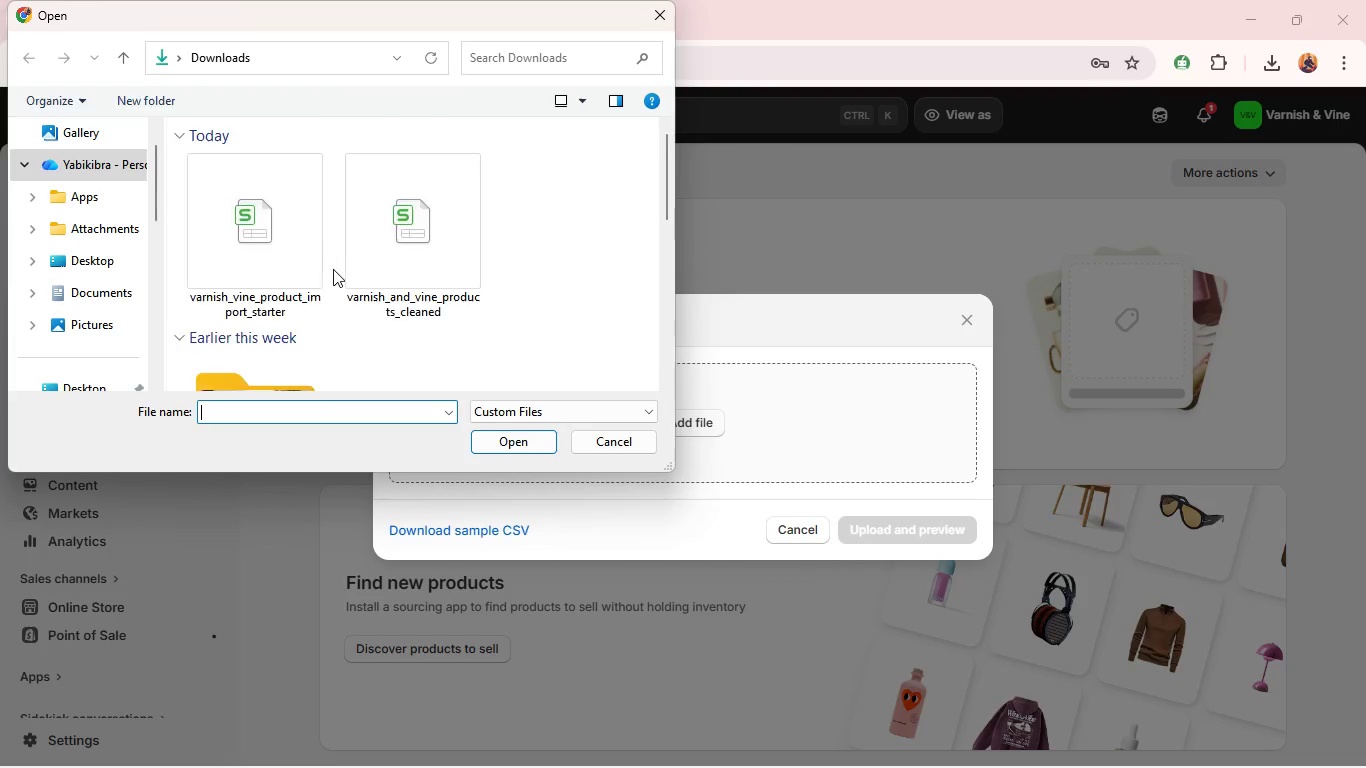 
left_click([293, 245])
 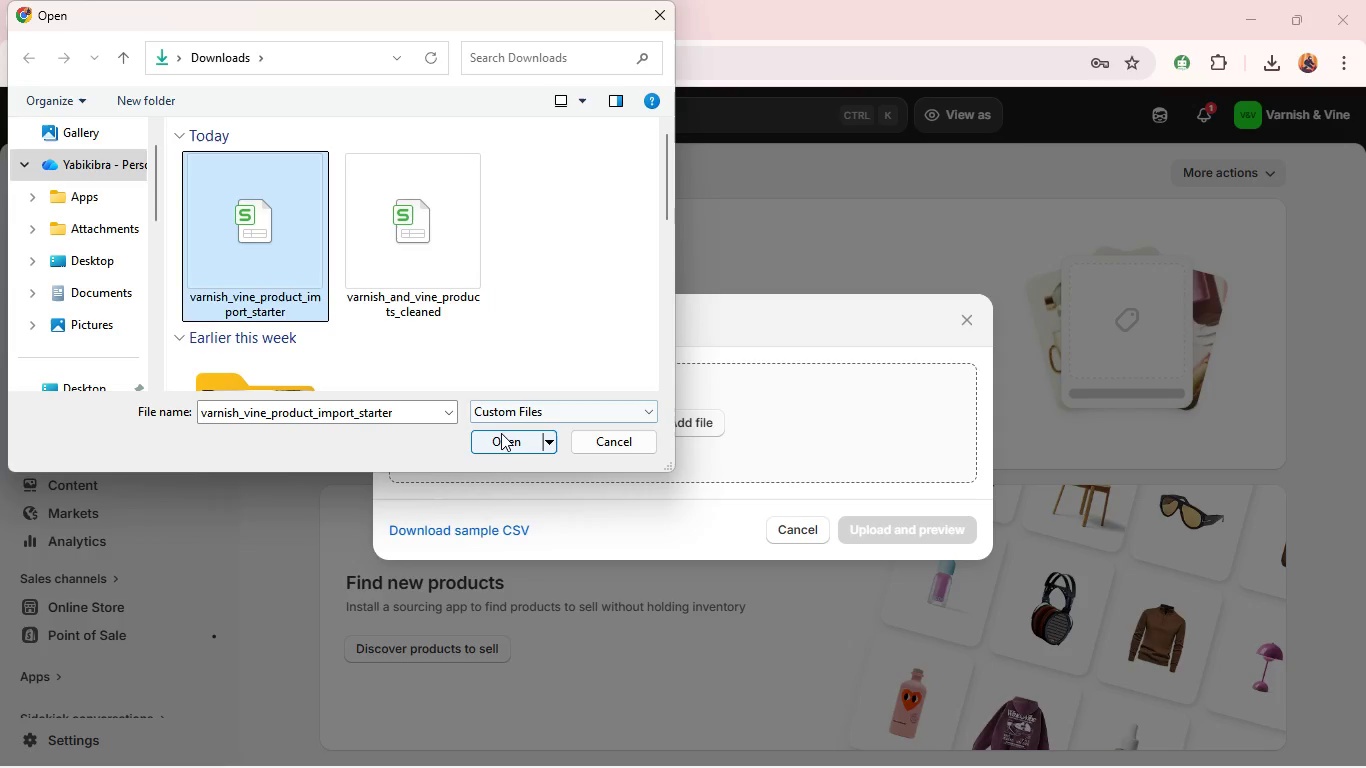 
left_click([502, 435])
 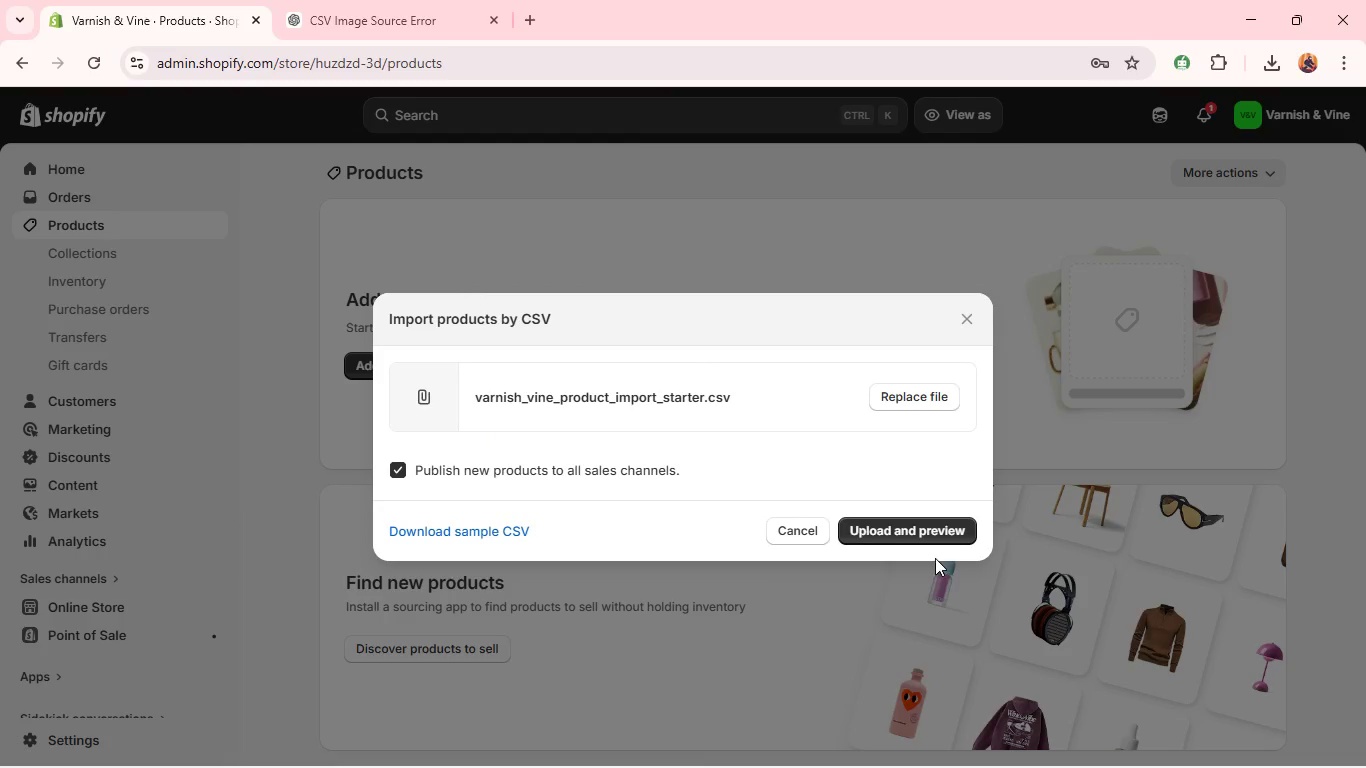 
left_click_drag(start_coordinate=[826, 516], to_coordinate=[837, 520])
 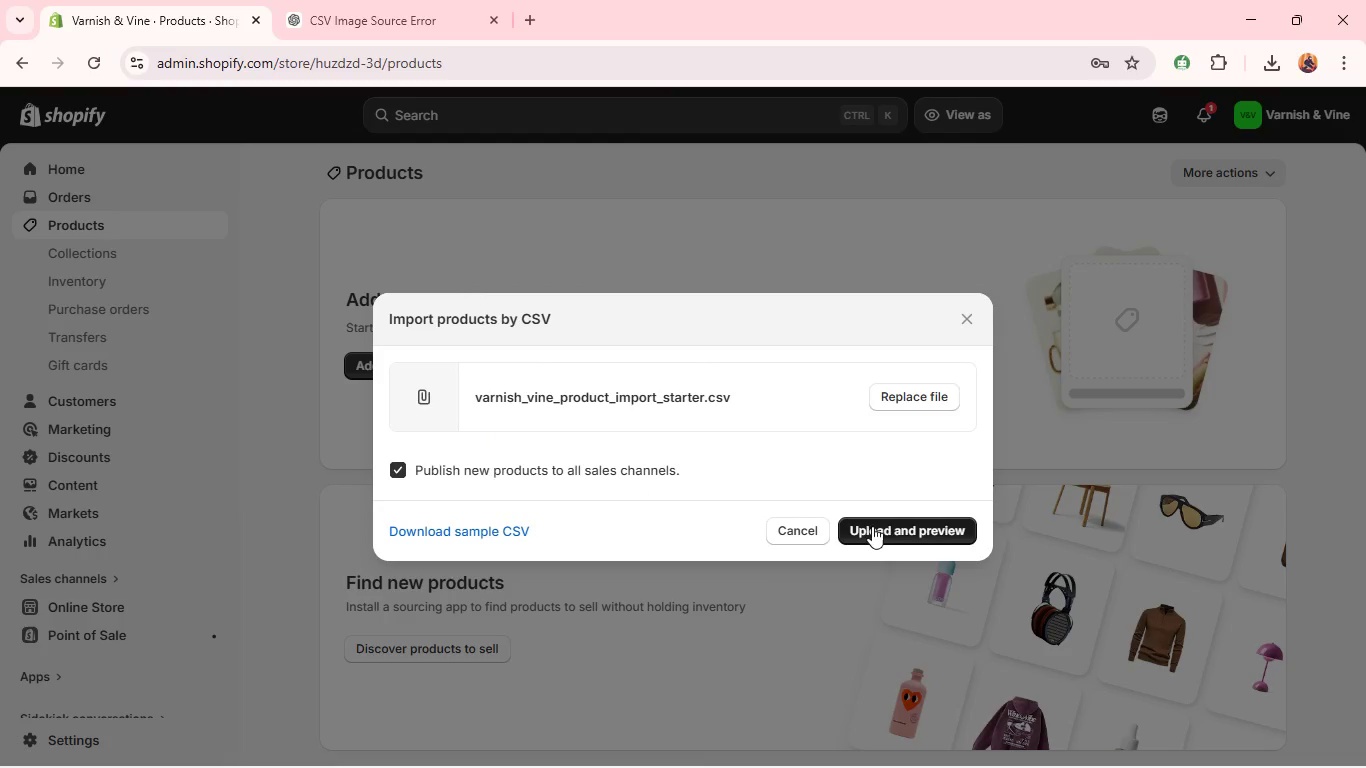 
double_click([872, 528])
 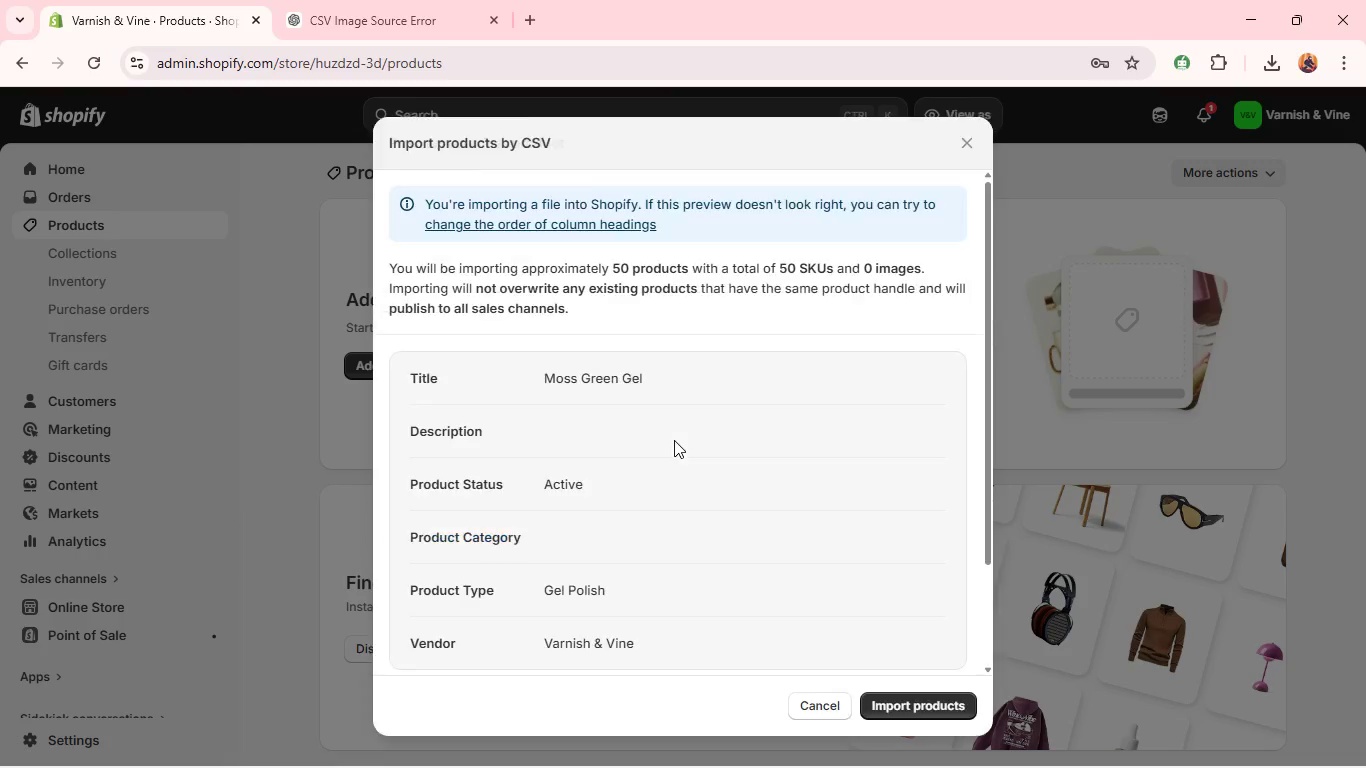 
scroll: coordinate [824, 581], scroll_direction: down, amount: 15.0
 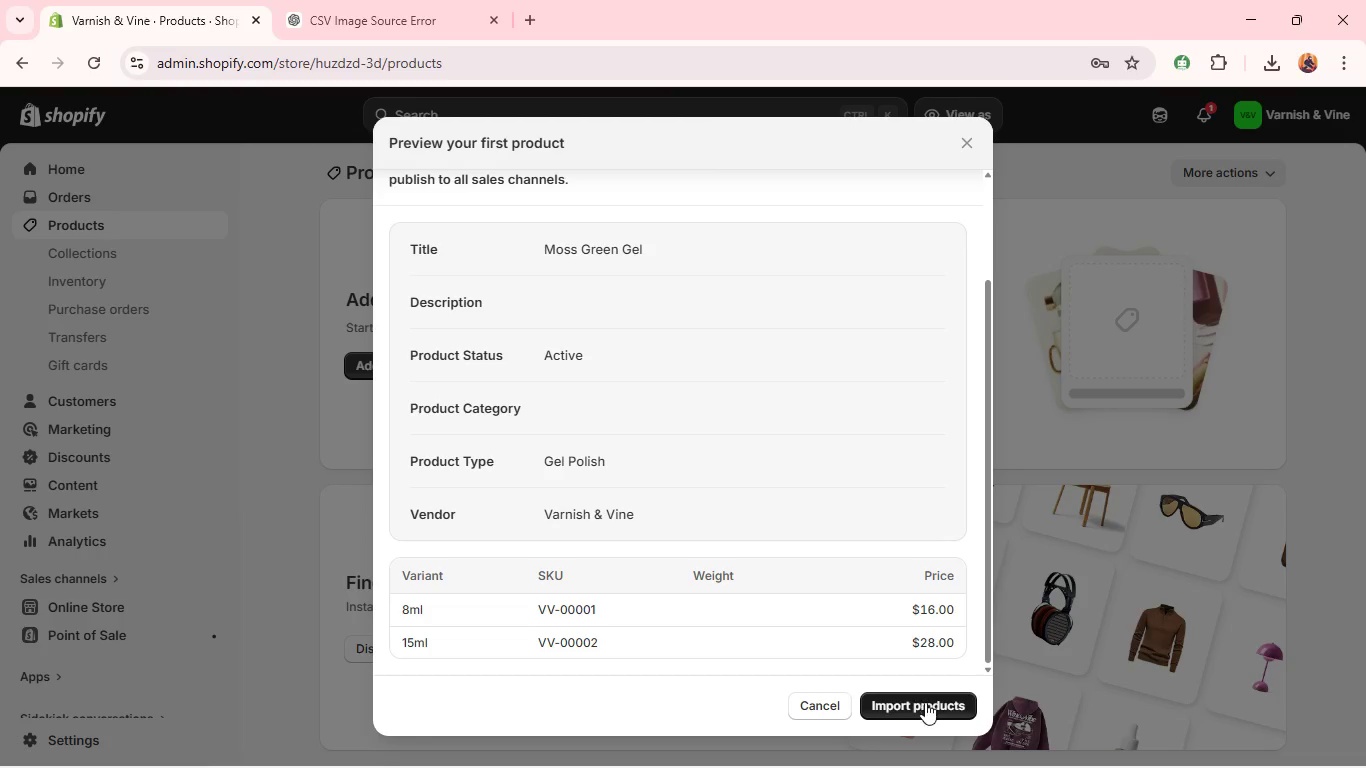 
left_click([925, 703])
 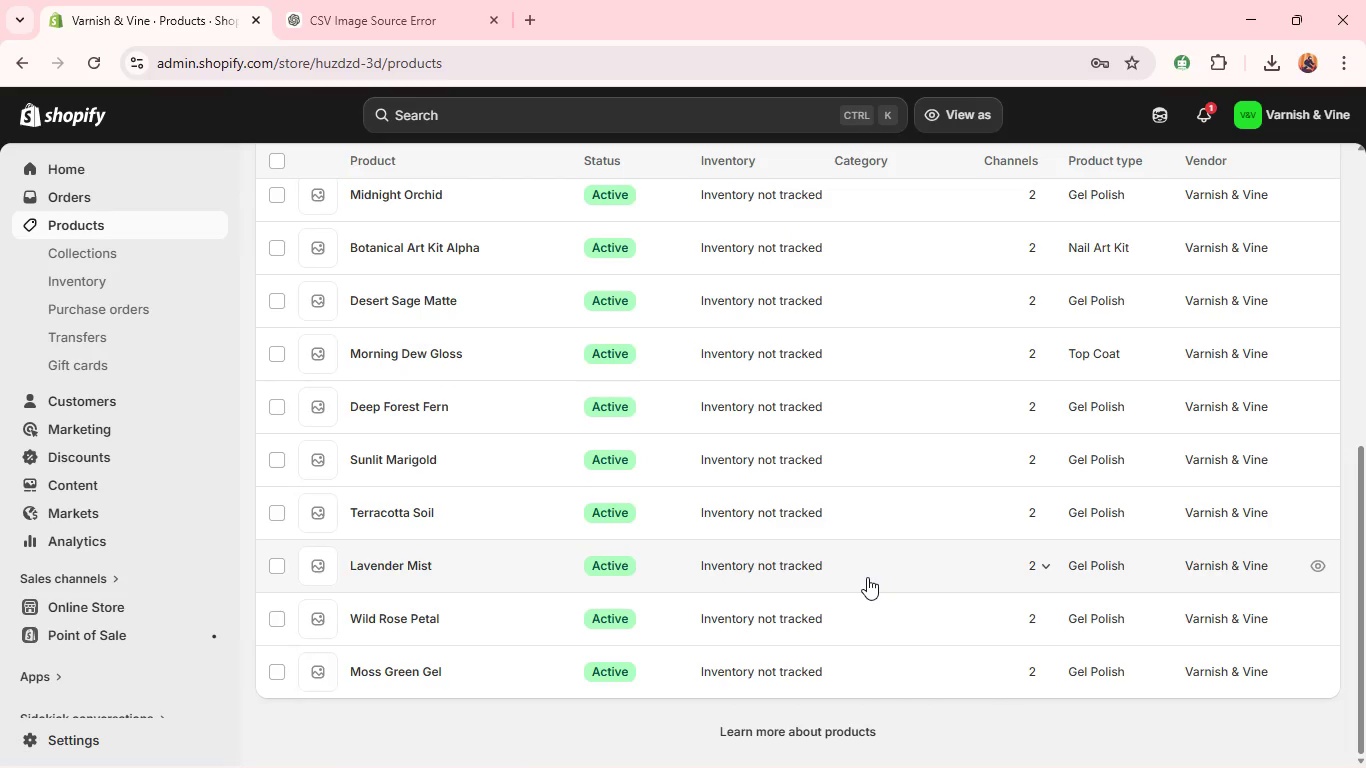 
wait(44.67)
 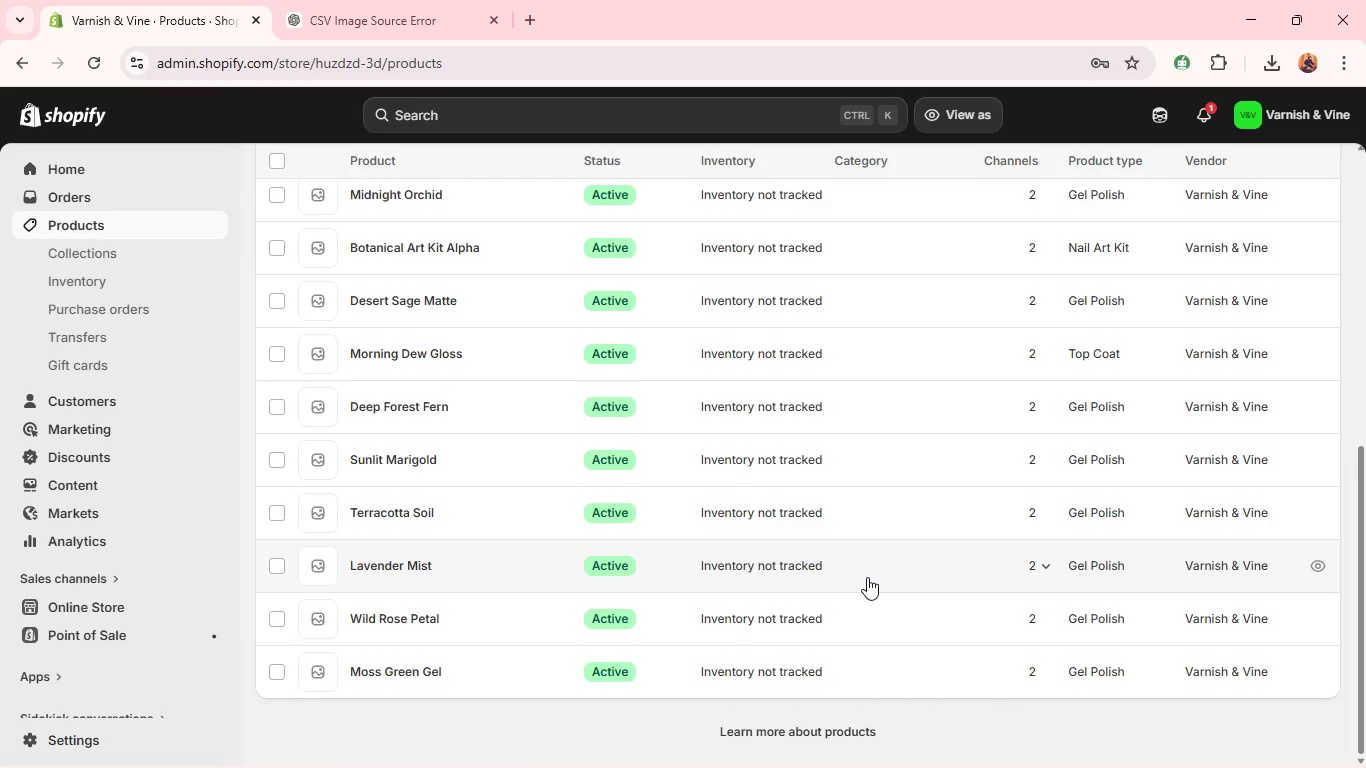 
left_click([282, 259])
 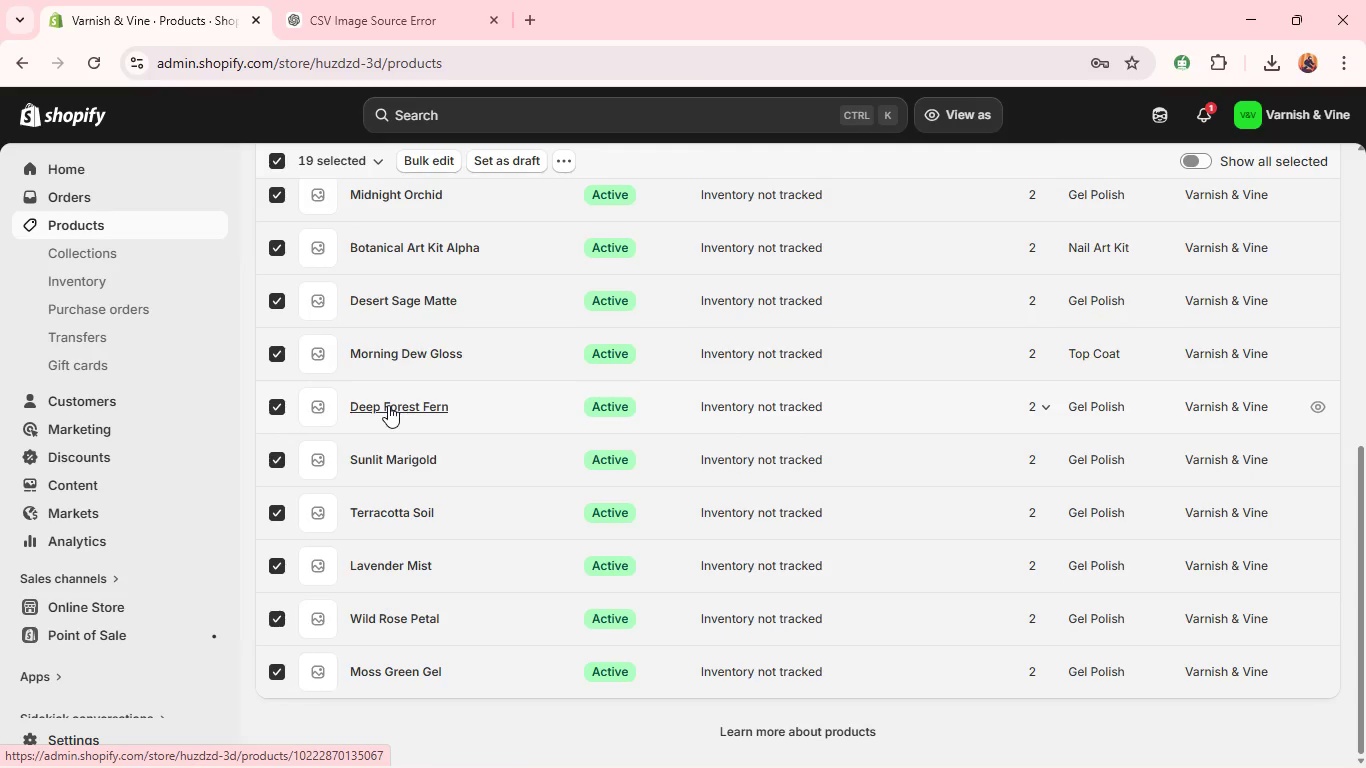 
wait(12.8)
 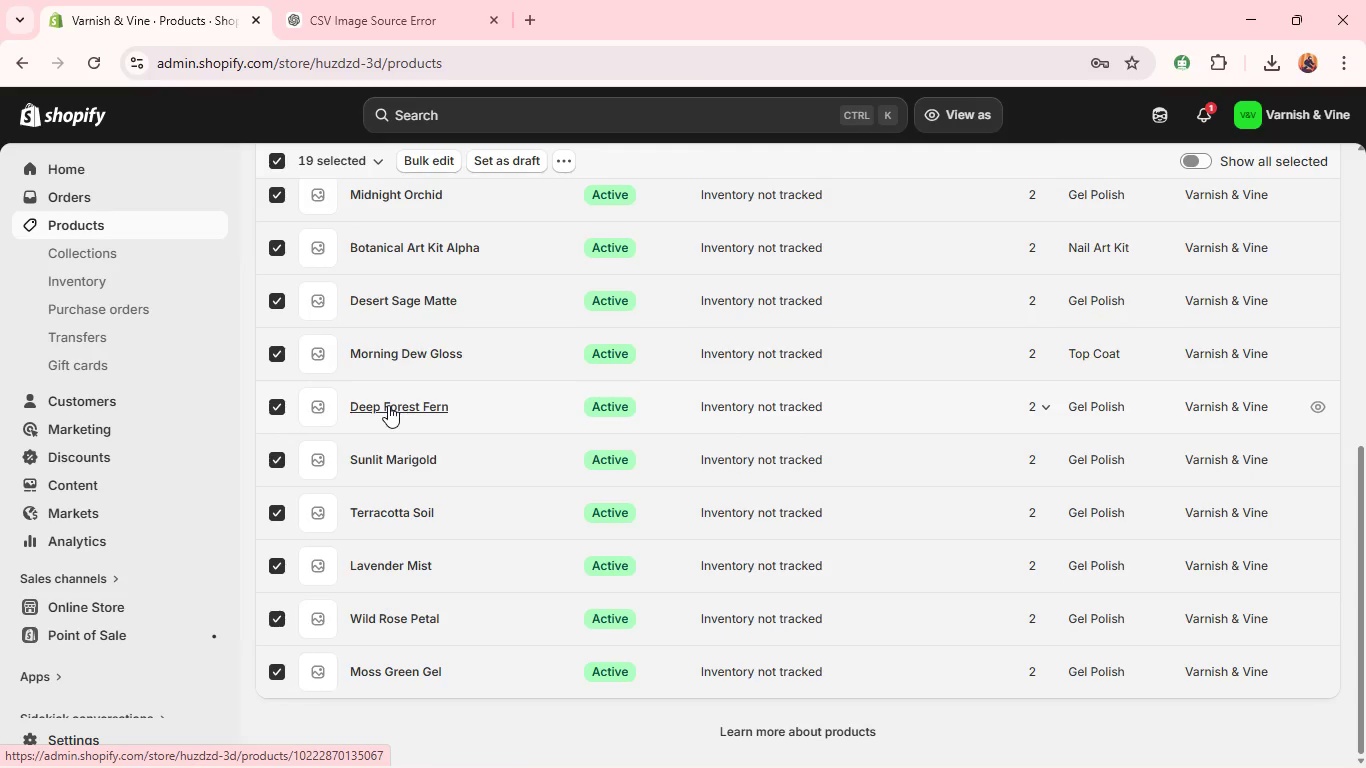 
left_click([277, 257])
 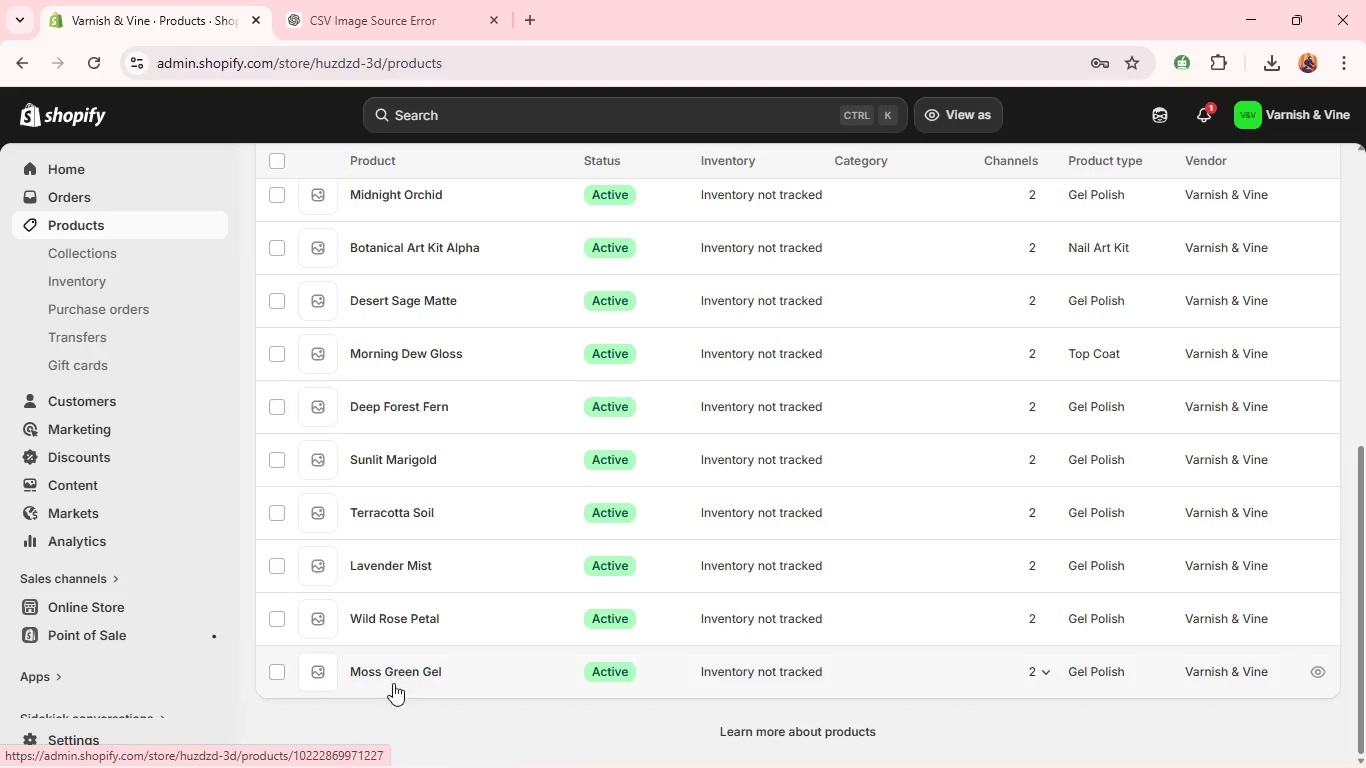 
left_click([396, 674])
 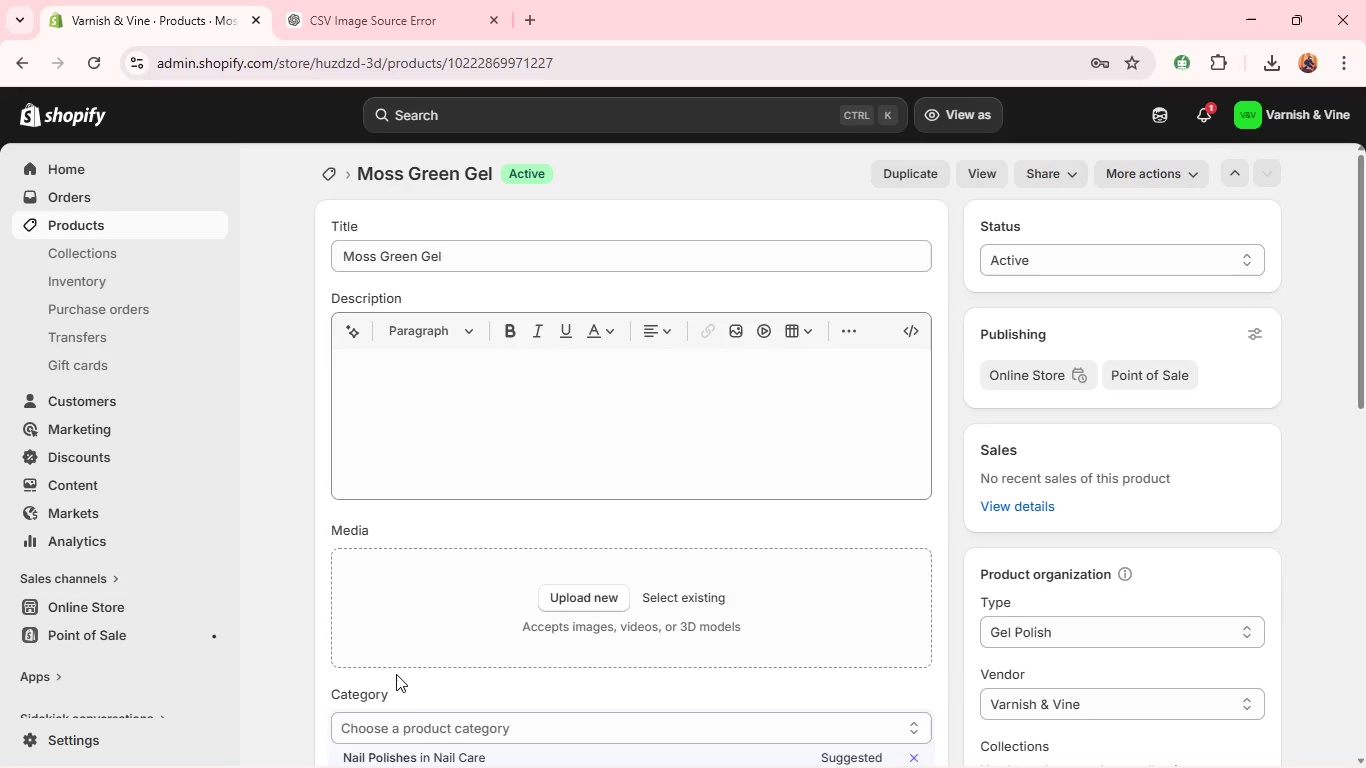 
wait(11.34)
 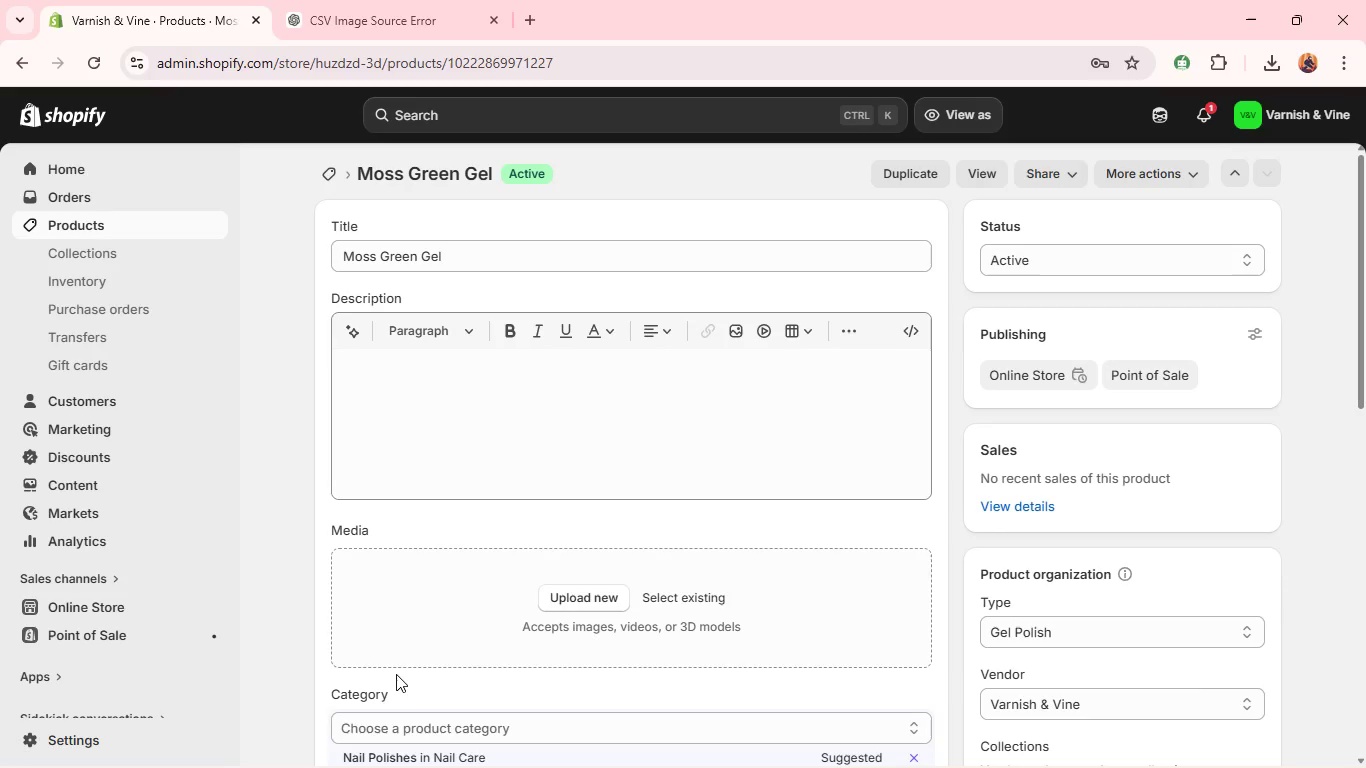 
left_click([505, 268])
 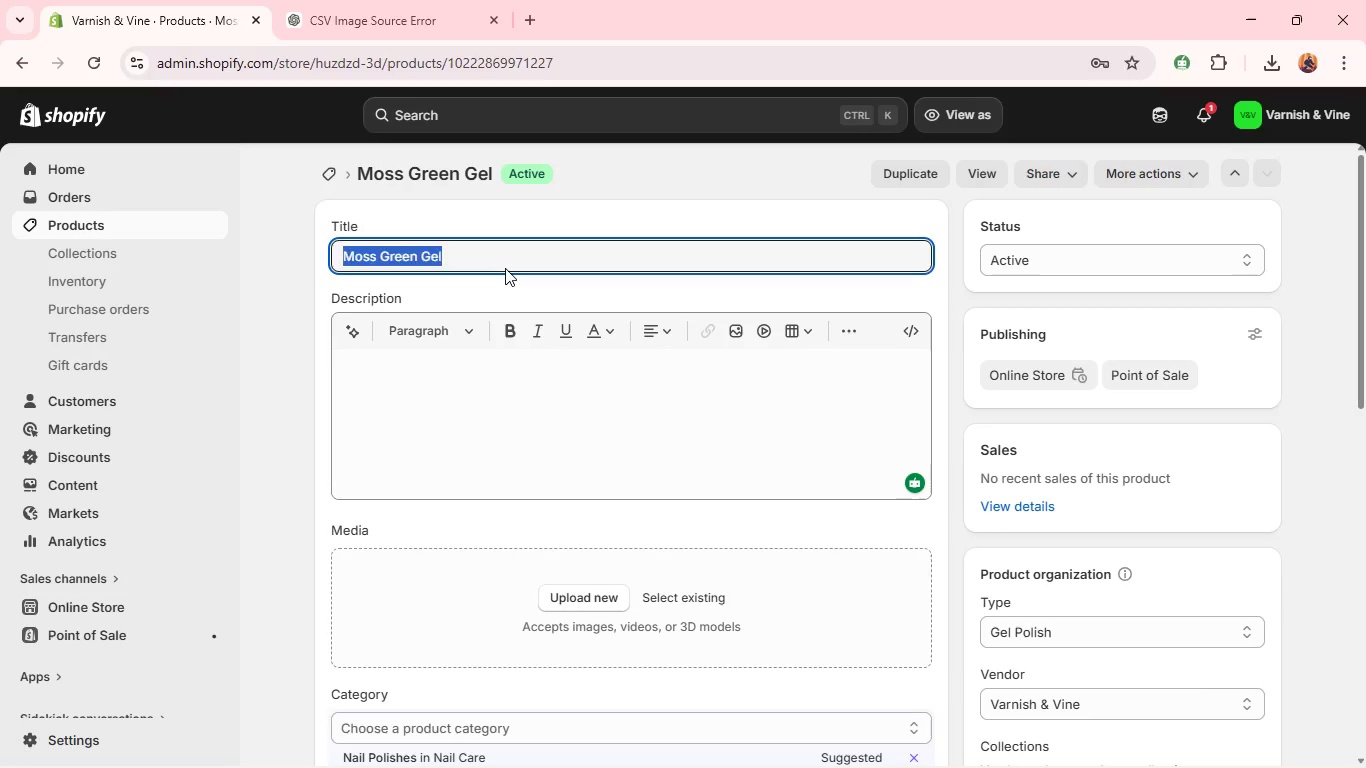 
left_click([505, 268])
 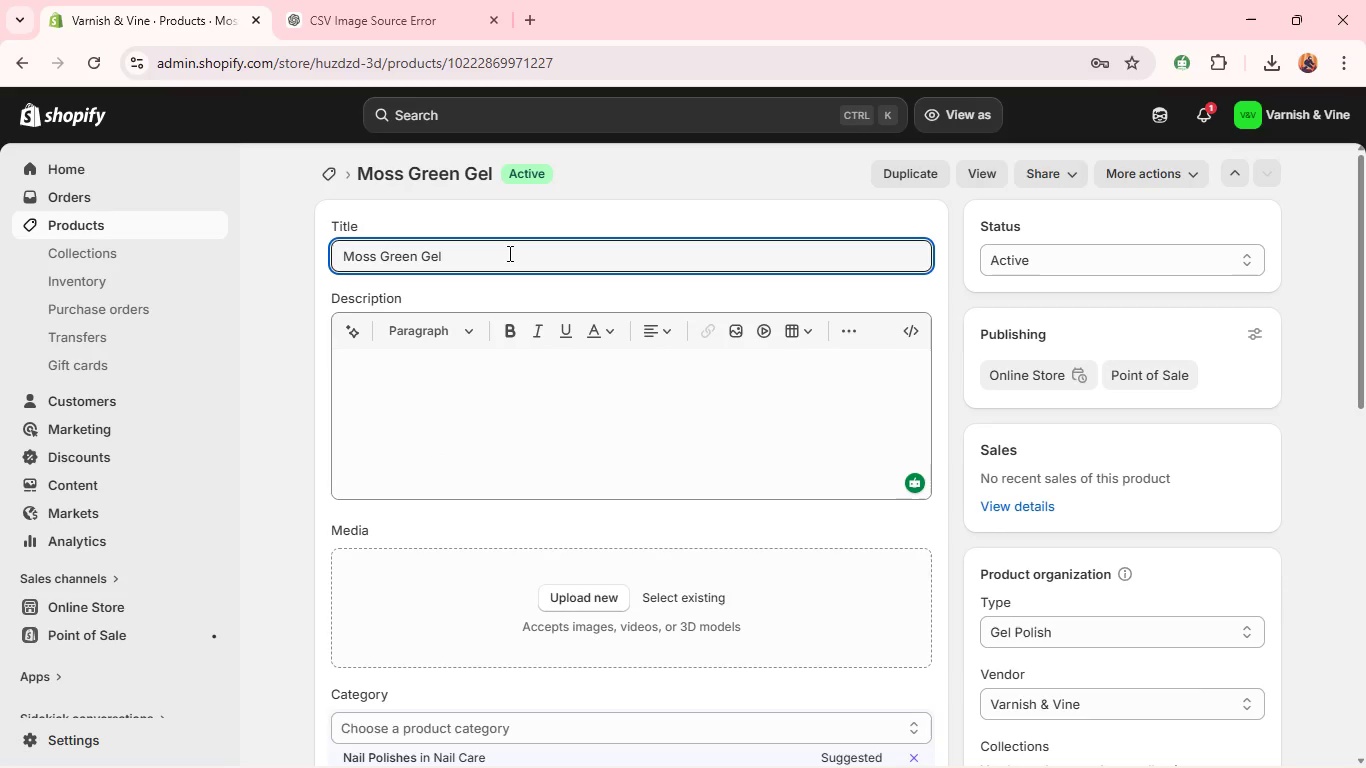 
left_click([508, 253])
 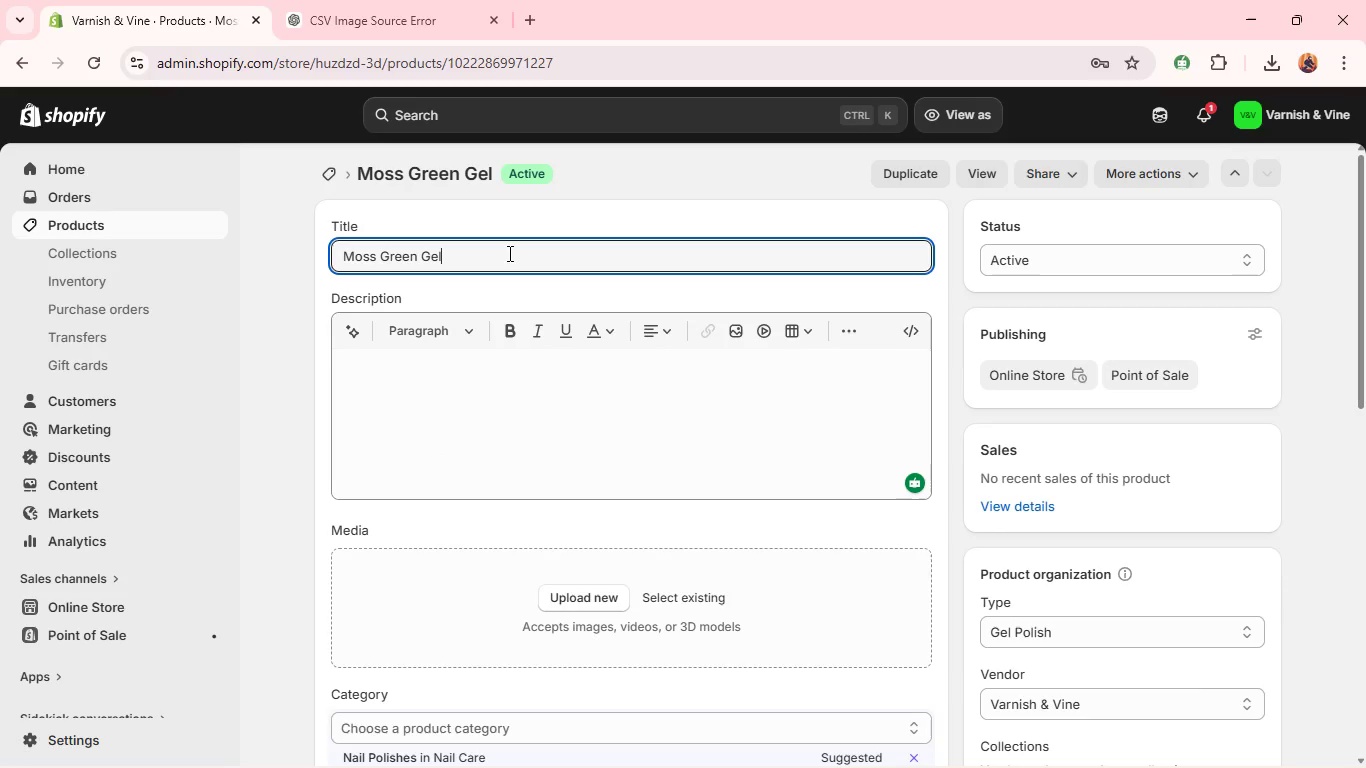 
type( Polish)
 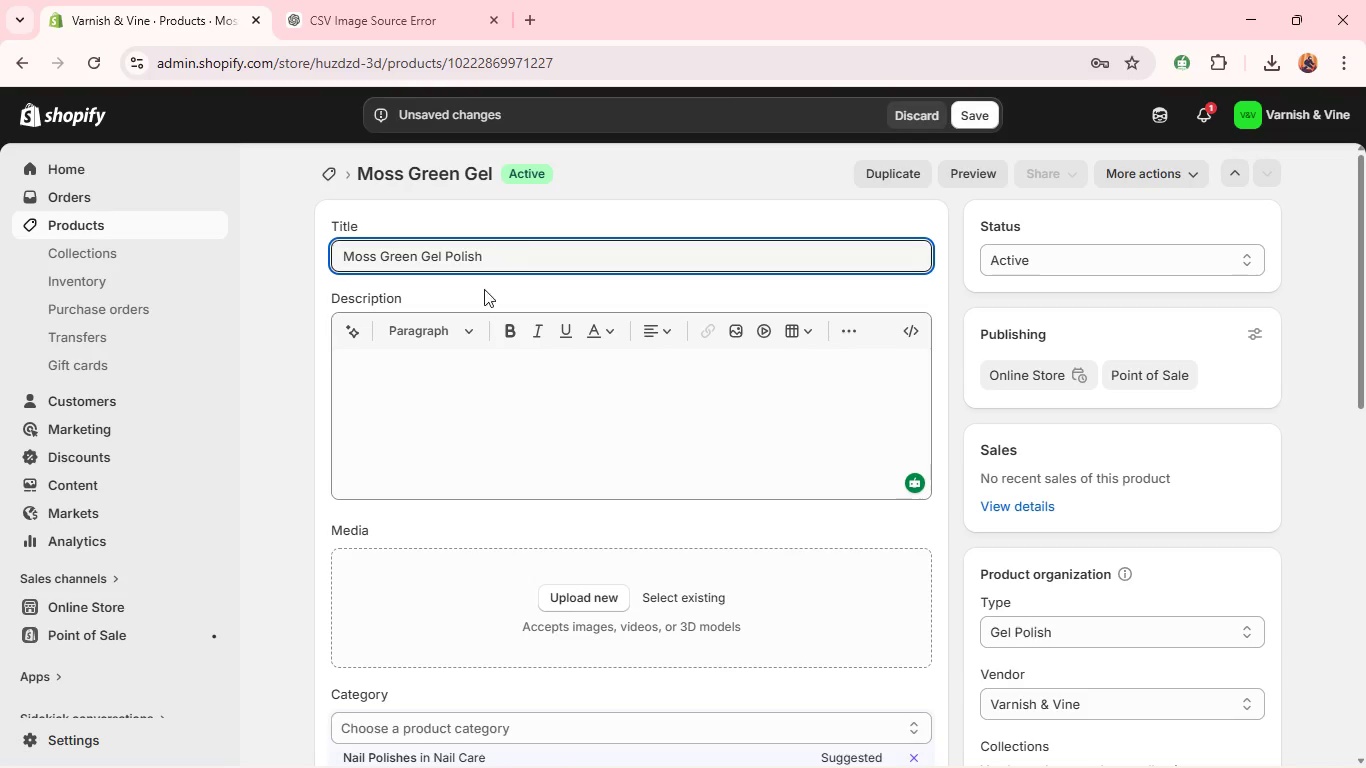 
left_click([438, 371])
 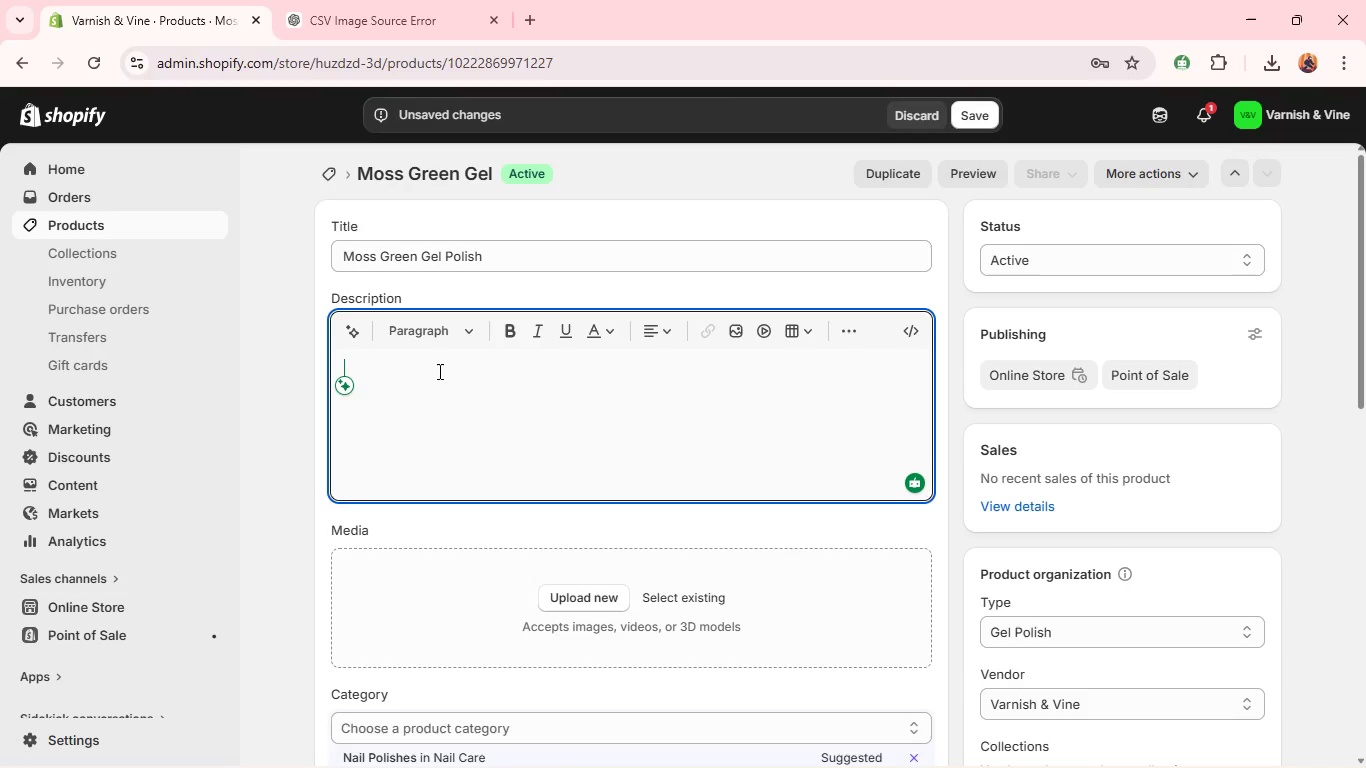 
wait(10.05)
 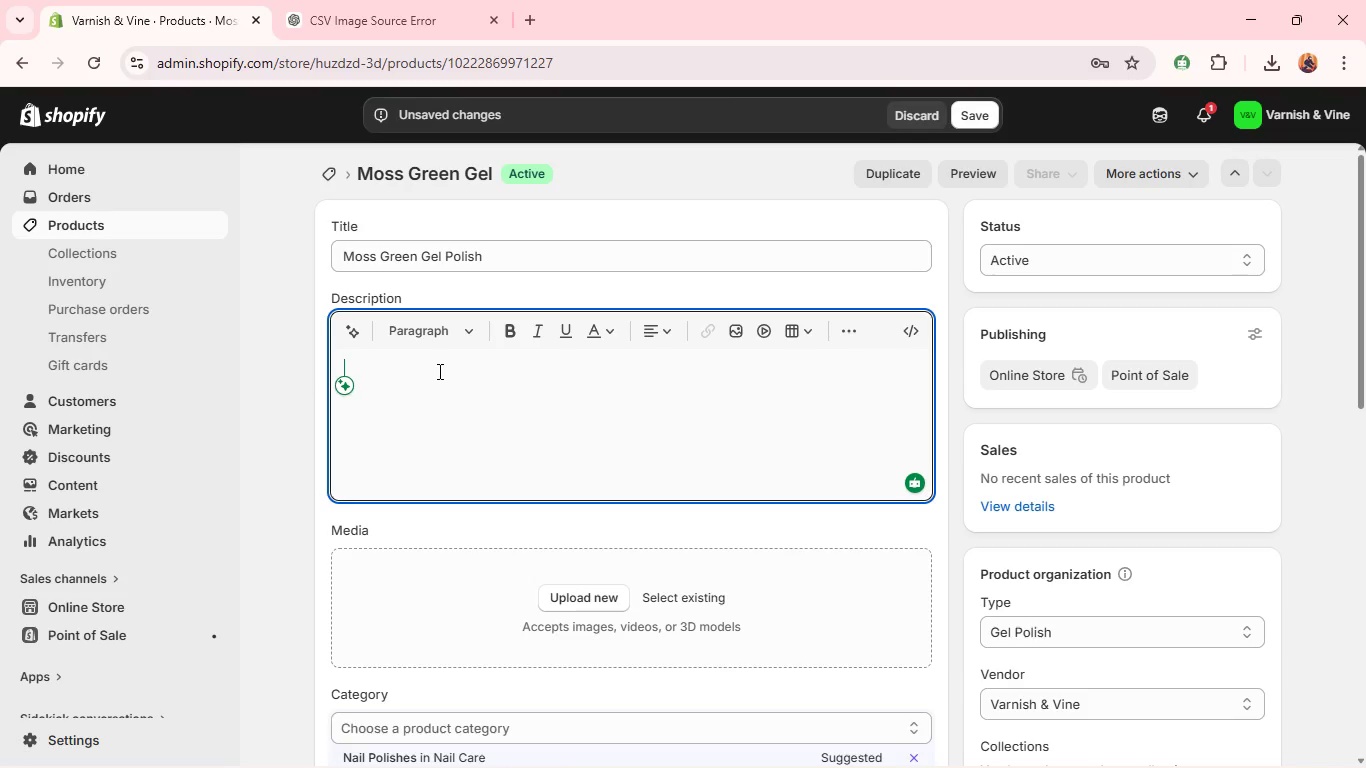 
type(Step into the forest with m)
key(Backspace)
type(Moss Green, a deep earthy creme that xh)
key(Backspace)
key(Backspace)
type(x)
key(Backspace)
type(channels the clam of th)
key(Backspace)
key(Backspace)
type(old-growth canoples. Our 21-free )
key(Backspace)
type(, plant )
key(Backspace)
type(-based )
 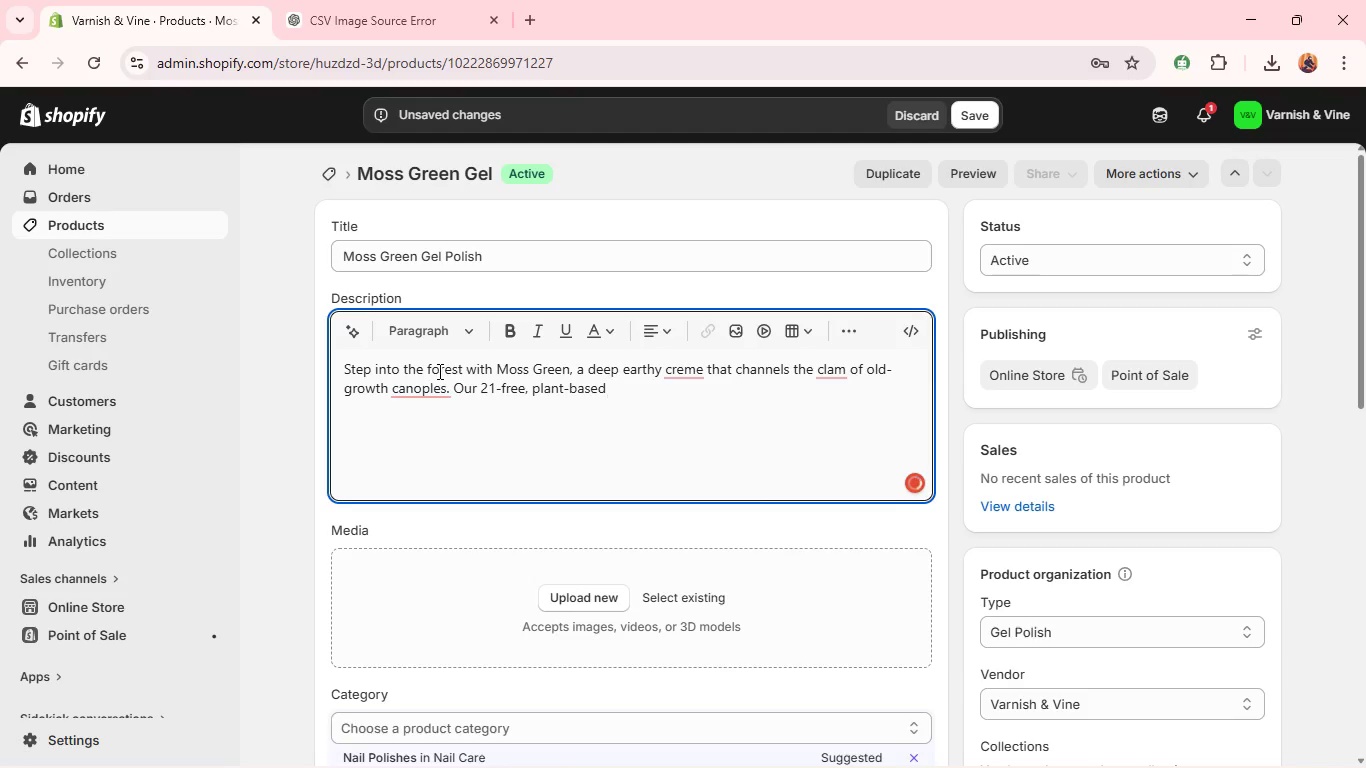 
wait(9.34)
 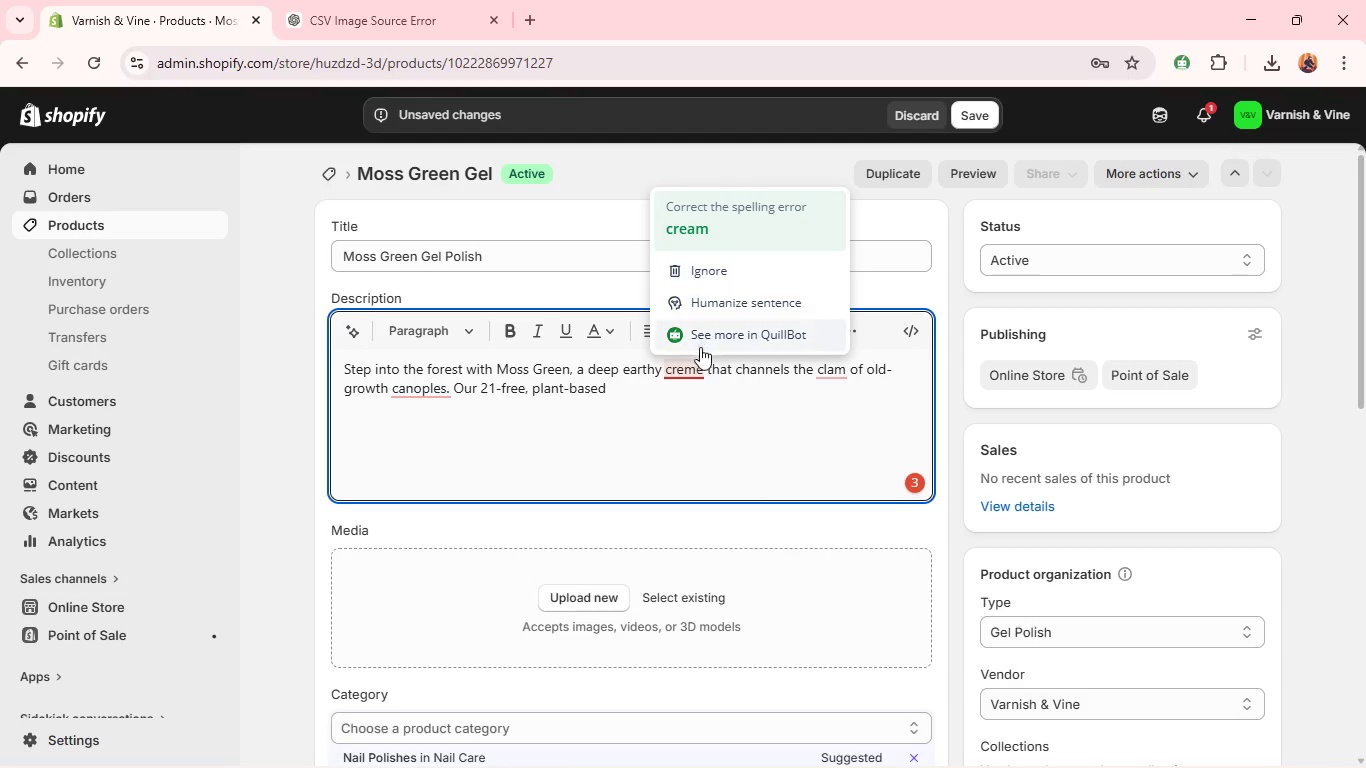 
left_click([836, 359])
 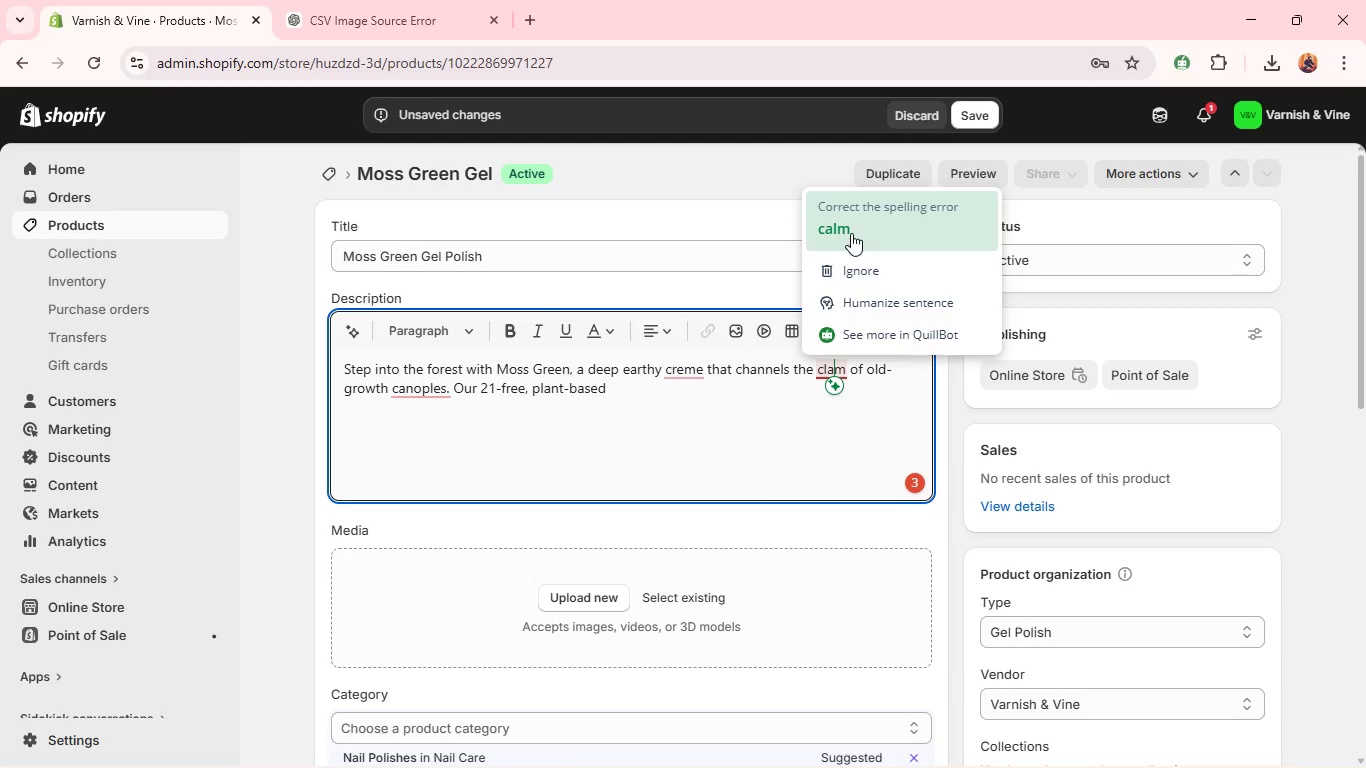 
left_click([849, 230])
 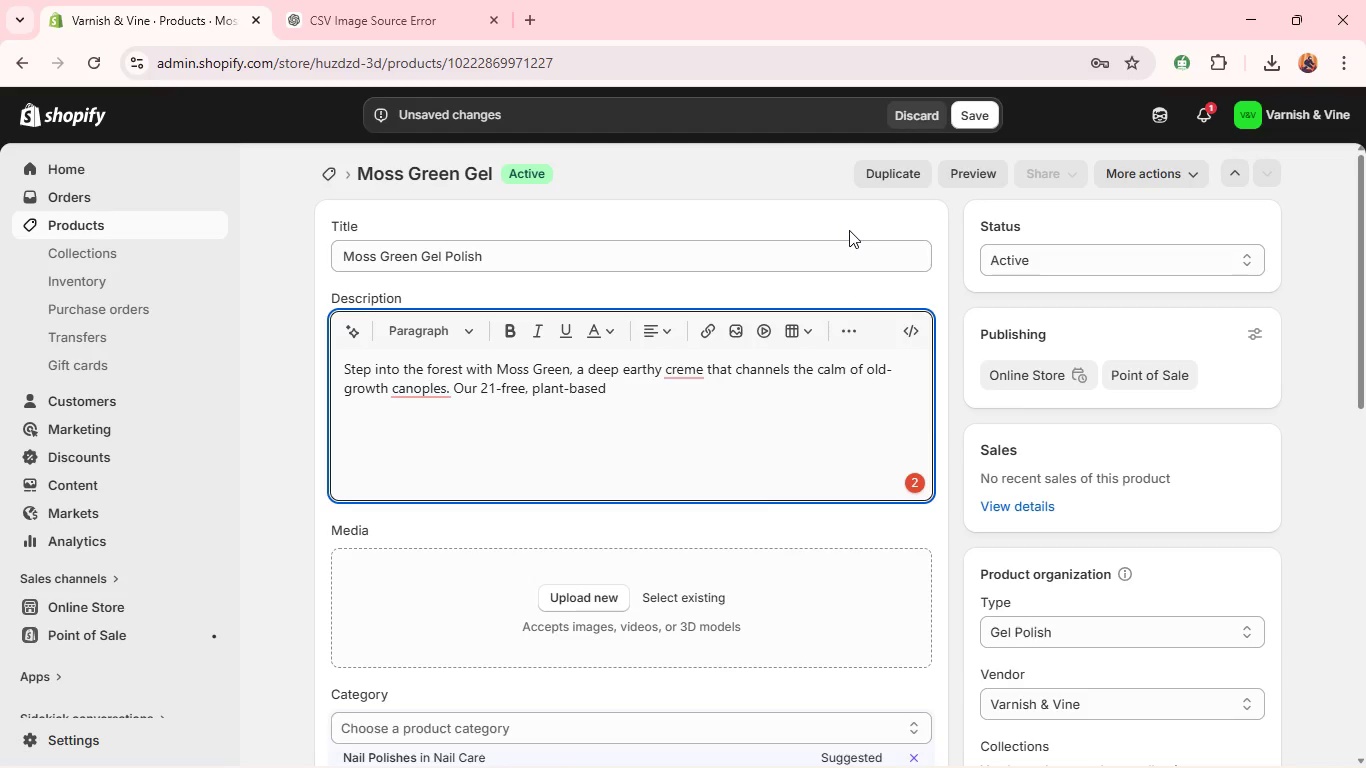 
wait(10.76)
 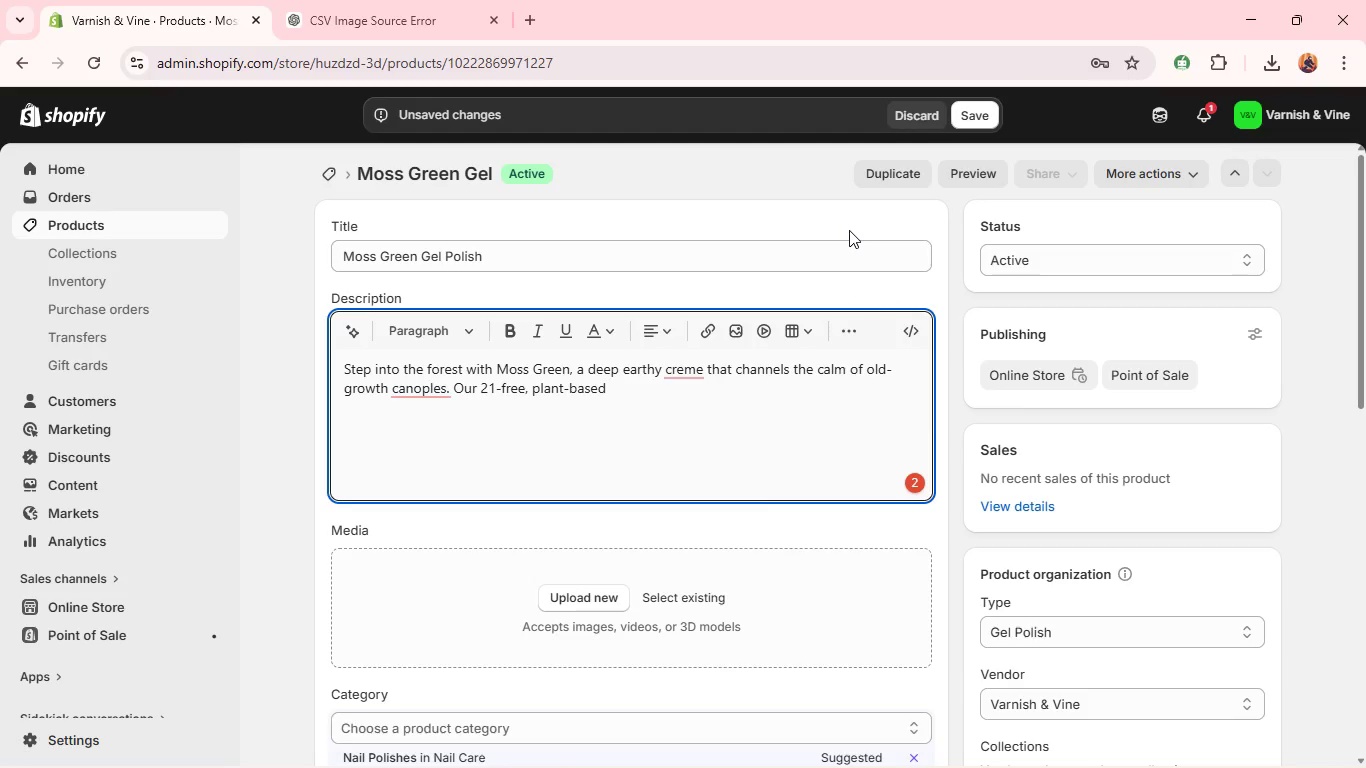 
left_click([676, 369])
 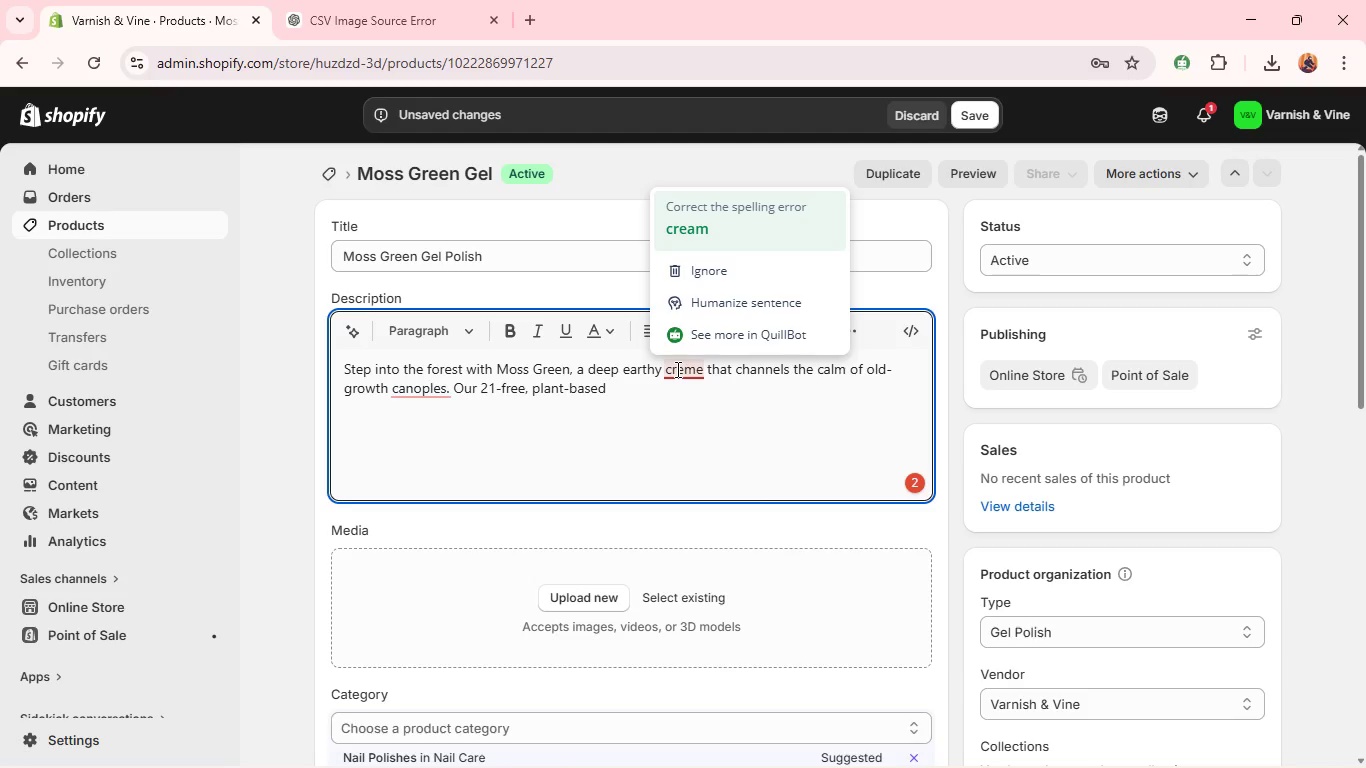 
key(Shift+Quote)
 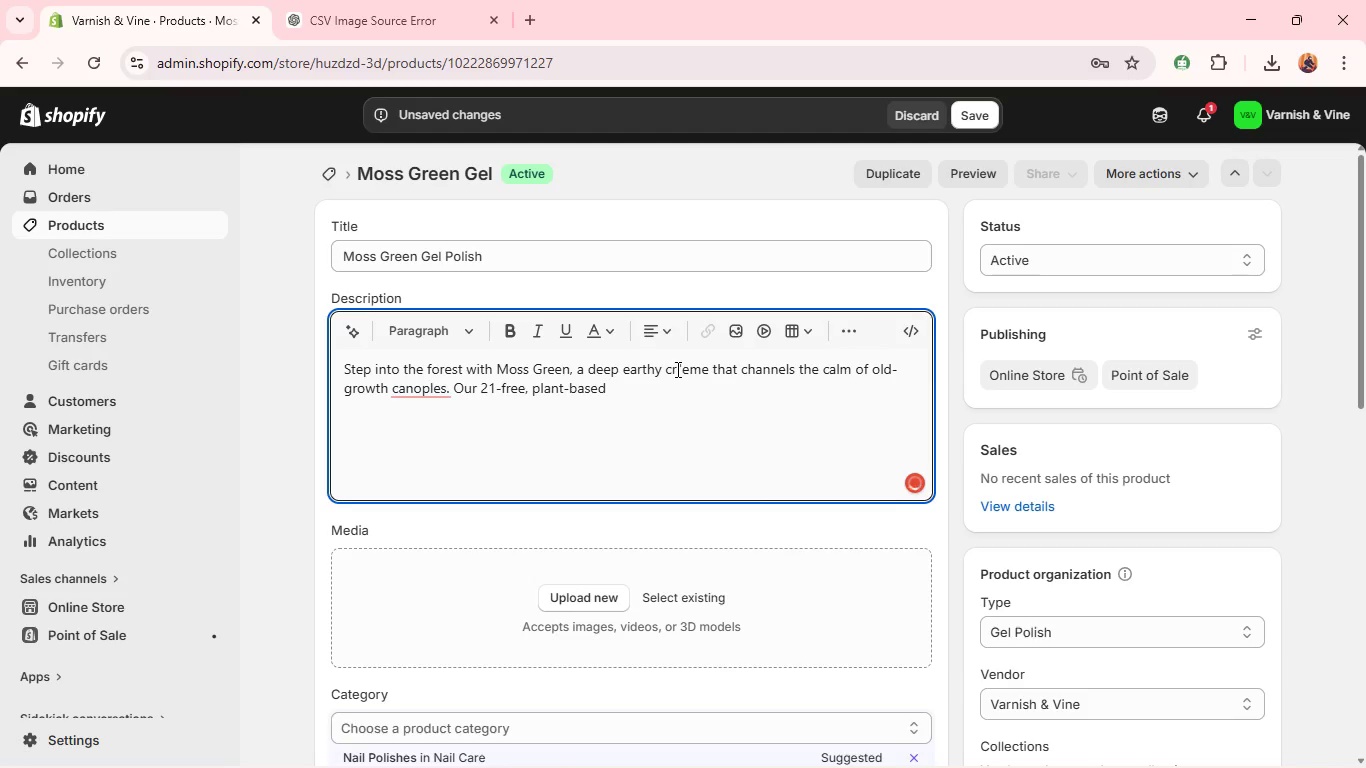 
key(Shift+Backspace)
 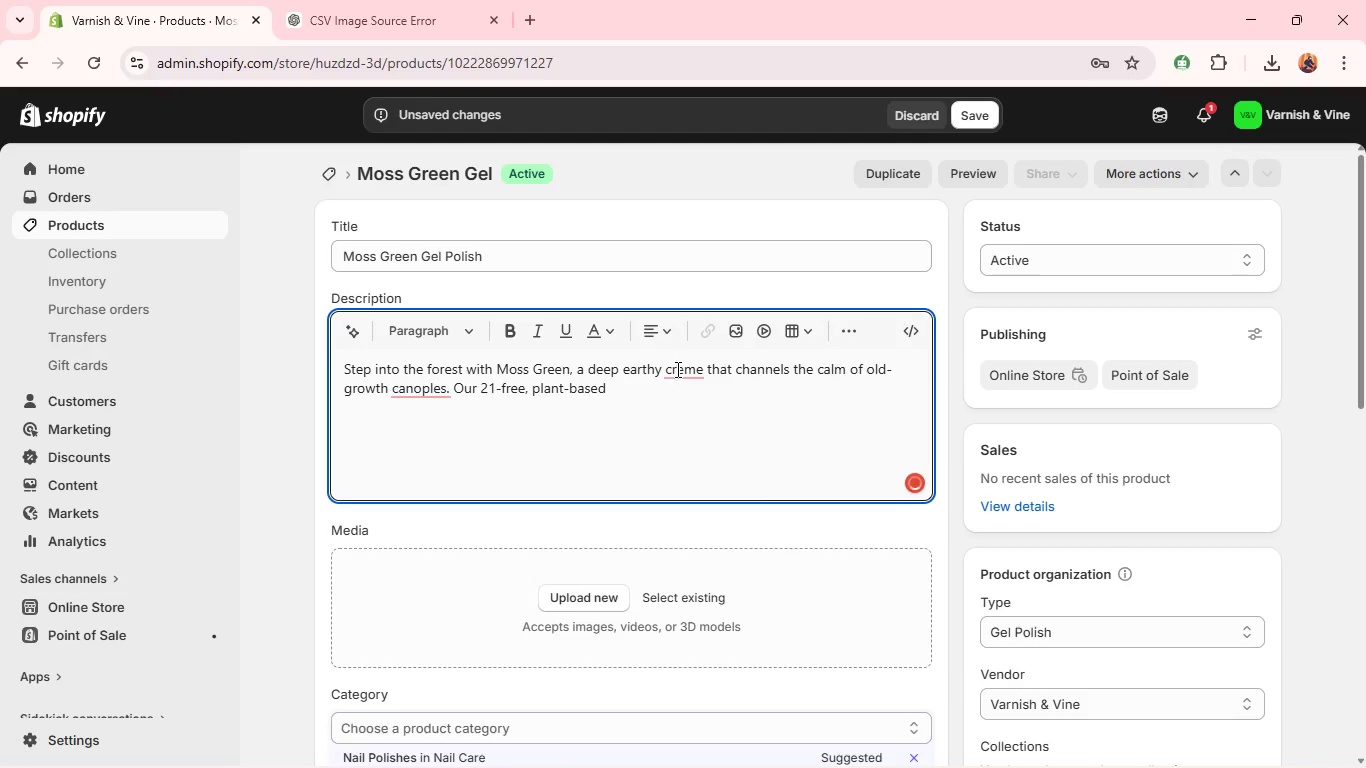 
key(Shift+ArrowRight)
 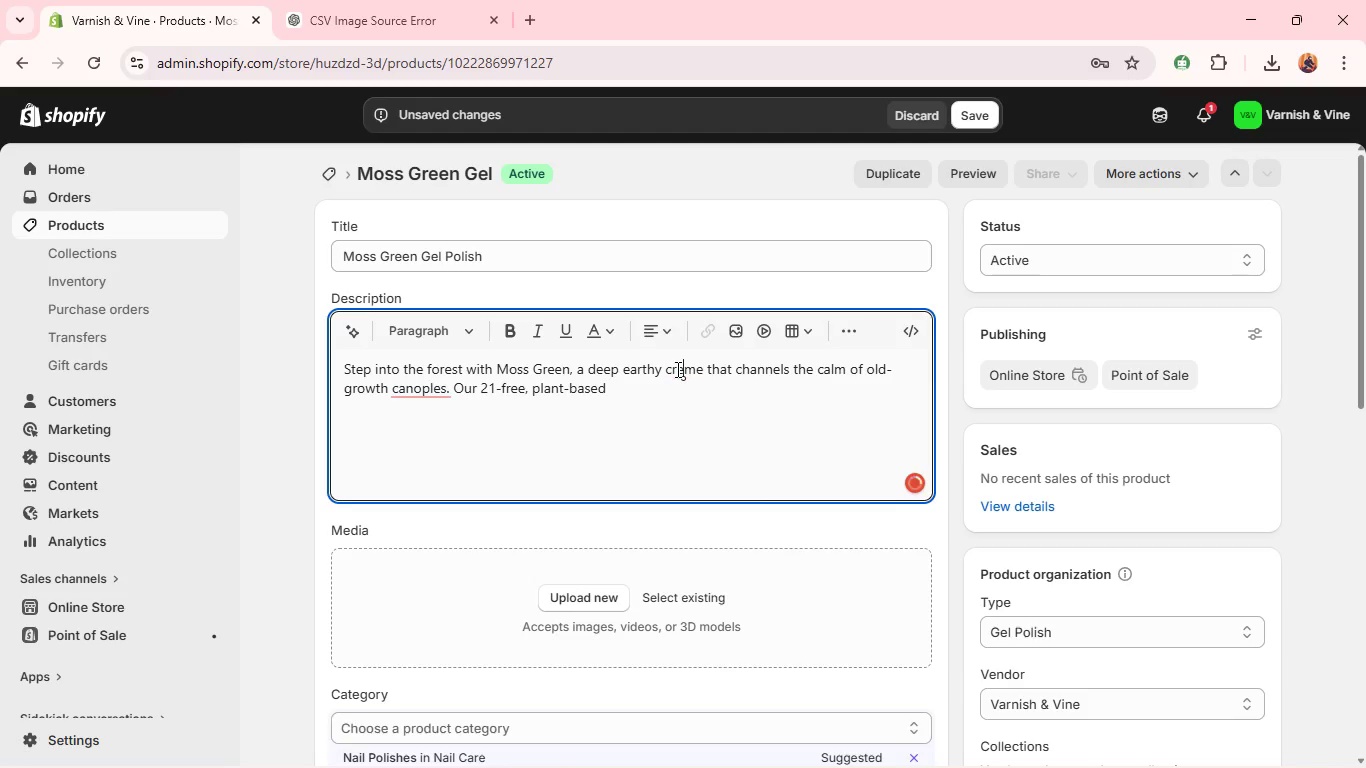 
hold_key(key=ShiftRight, duration=0.34)
 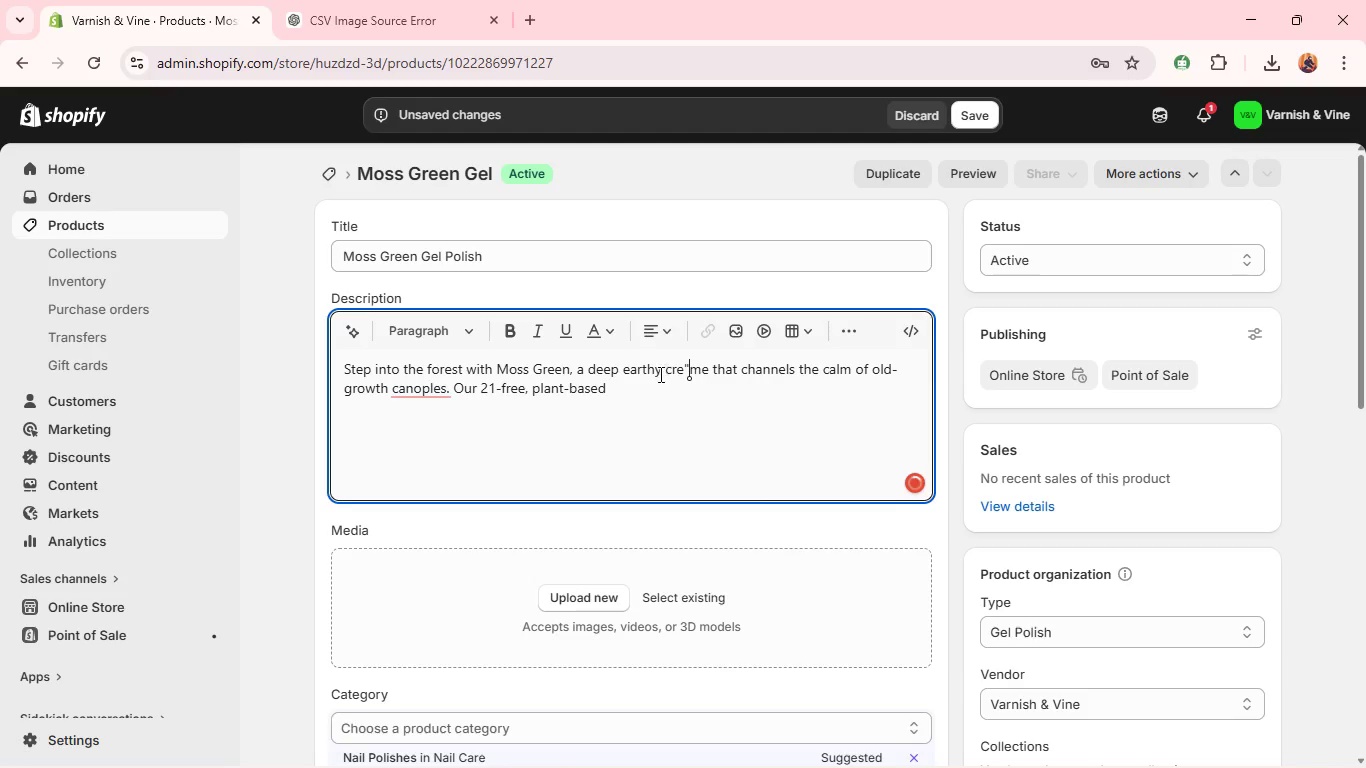 
key(Quote)
 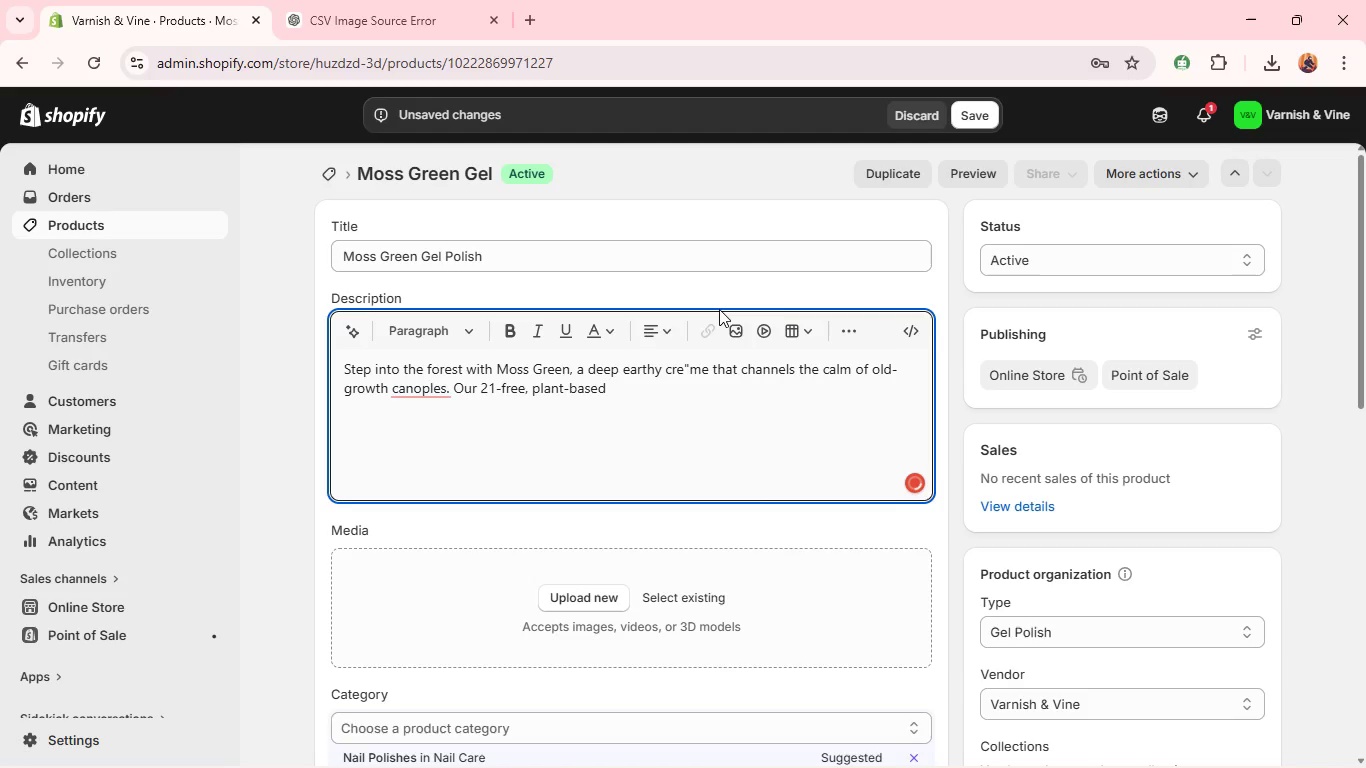 
key(Backspace)
 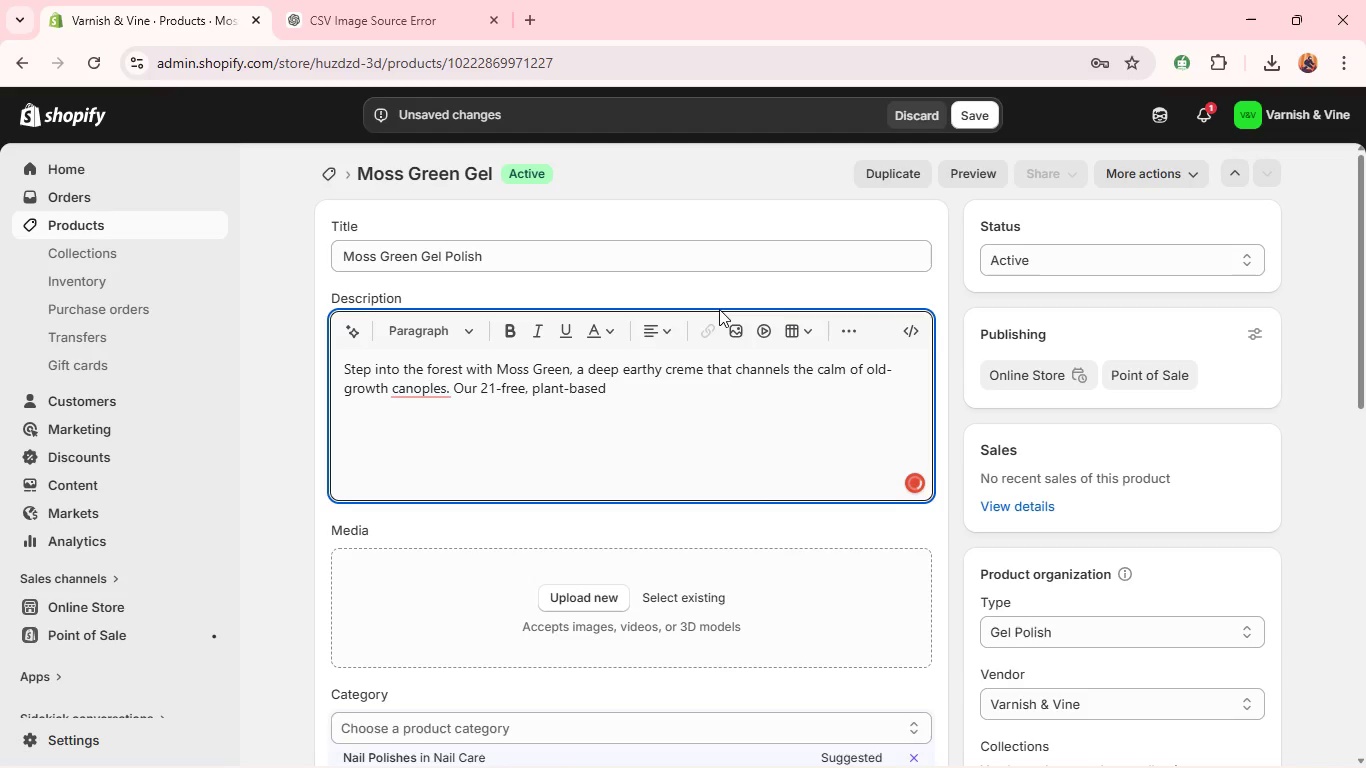 
key(Quote)
 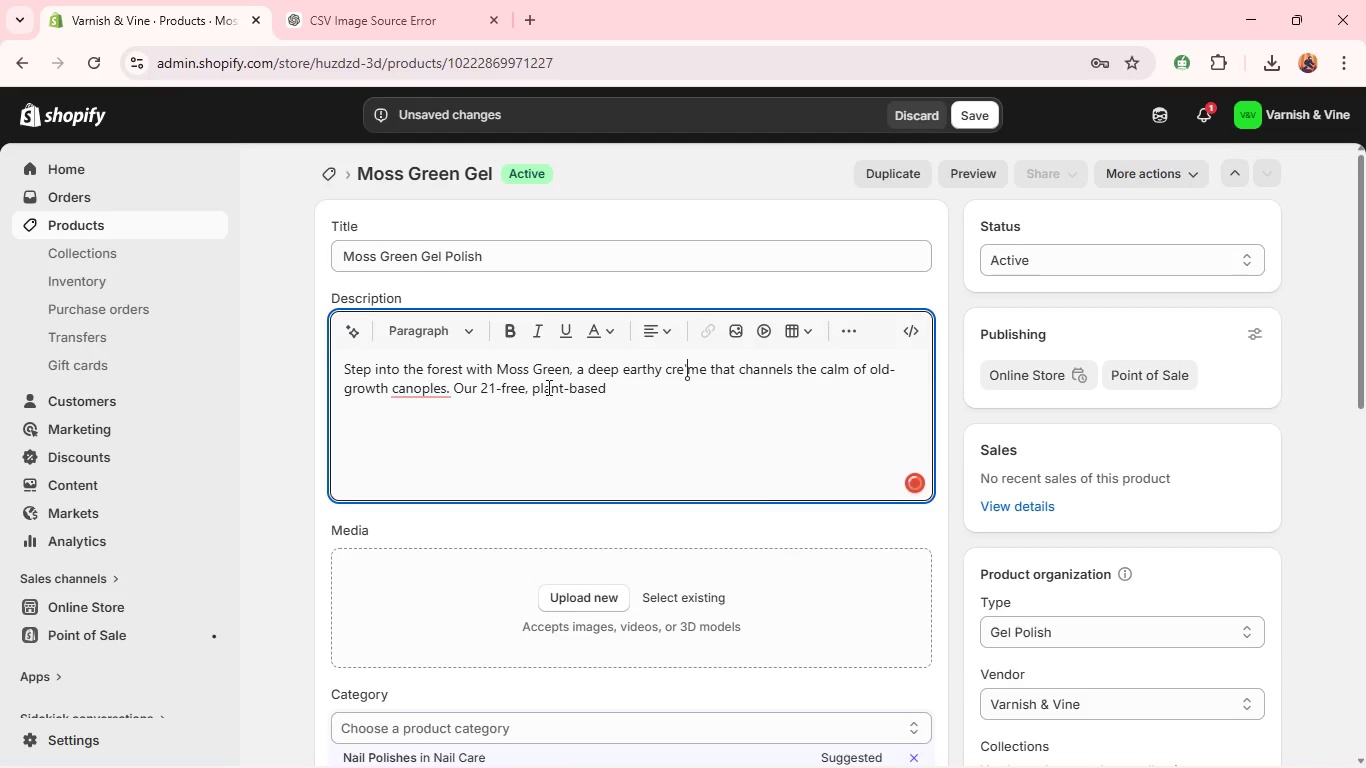 
left_click([536, 401])
 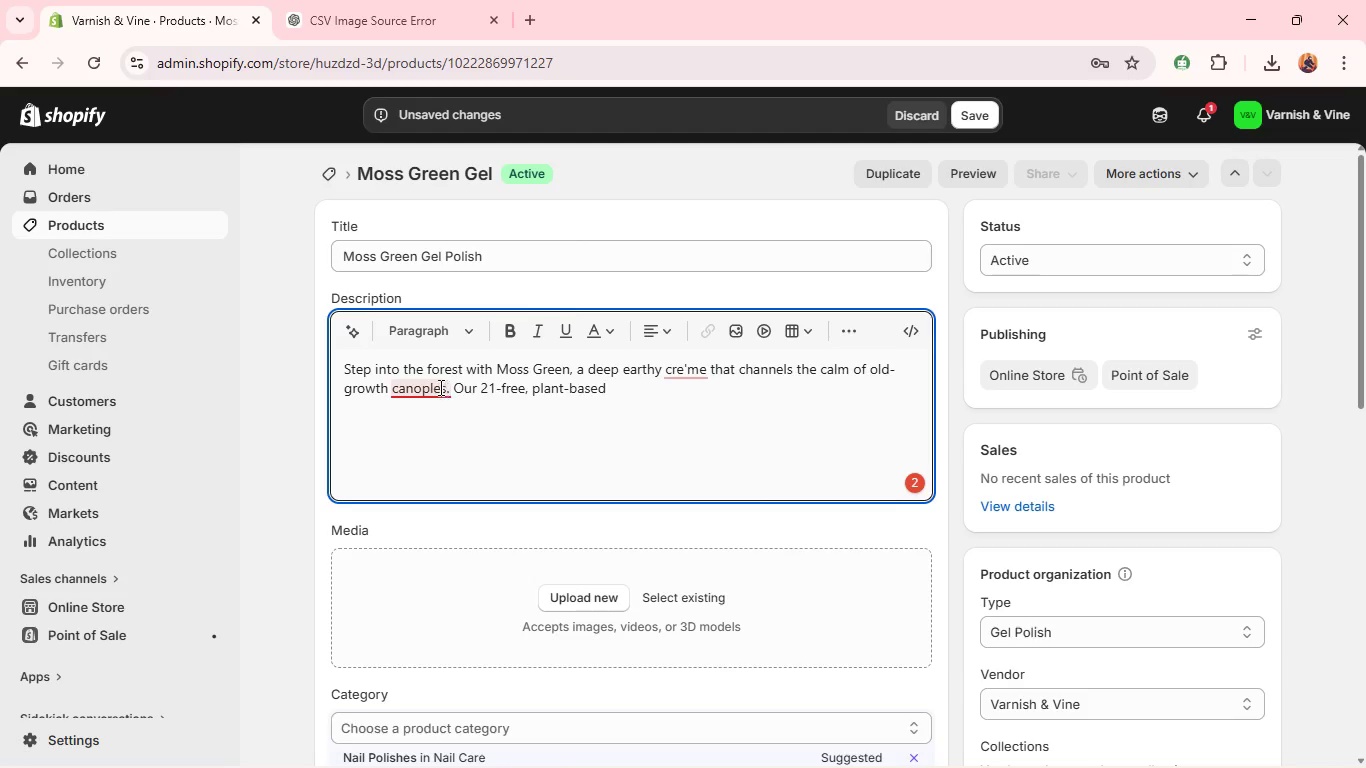 
left_click([439, 387])
 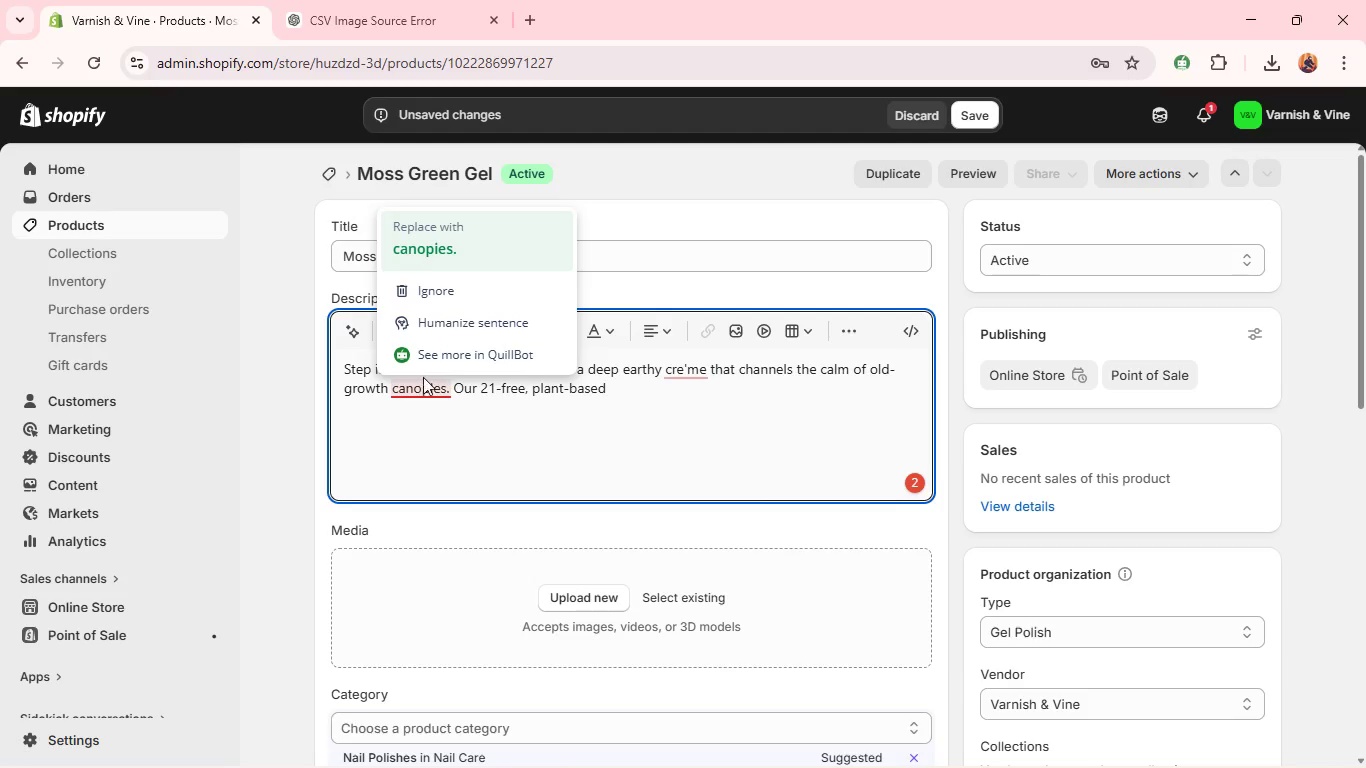 
left_click([425, 249])
 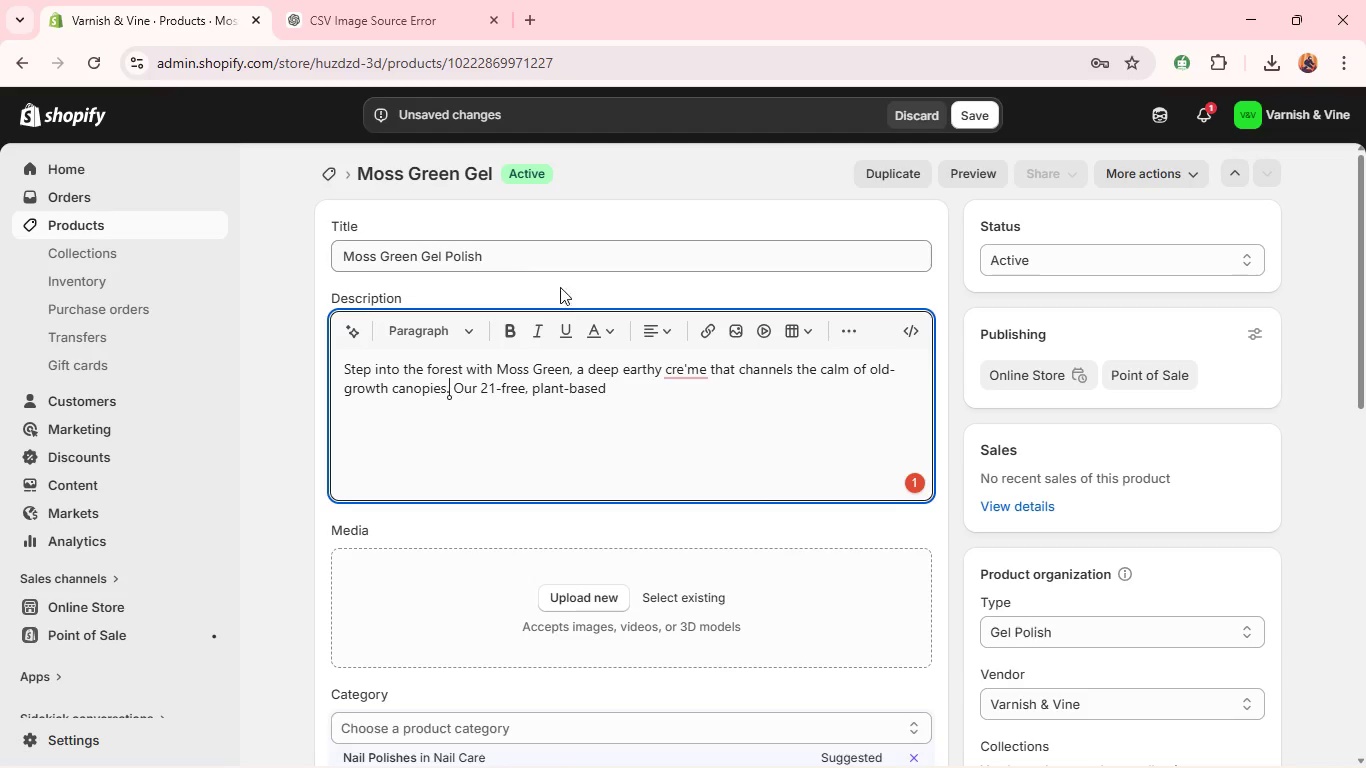 
left_click([612, 397])
 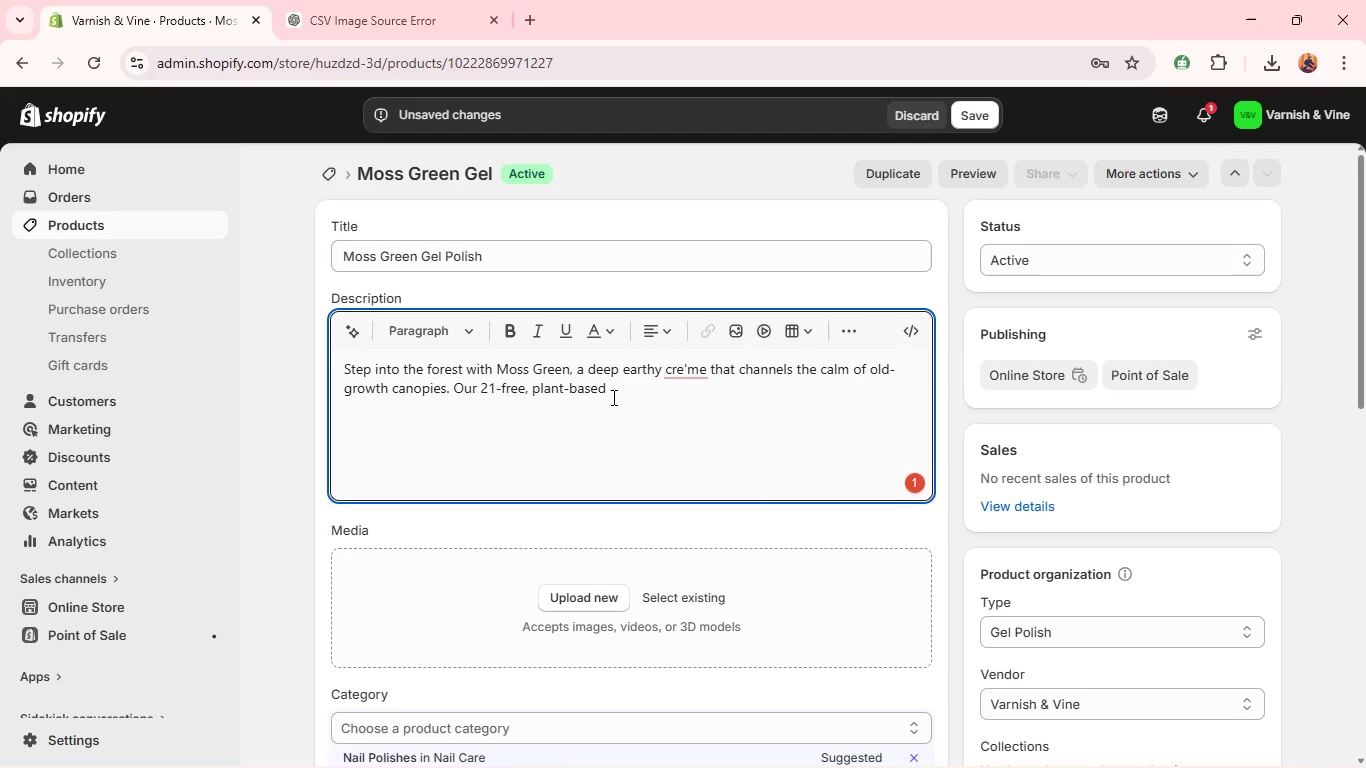 
type( formulad is enriched with )
 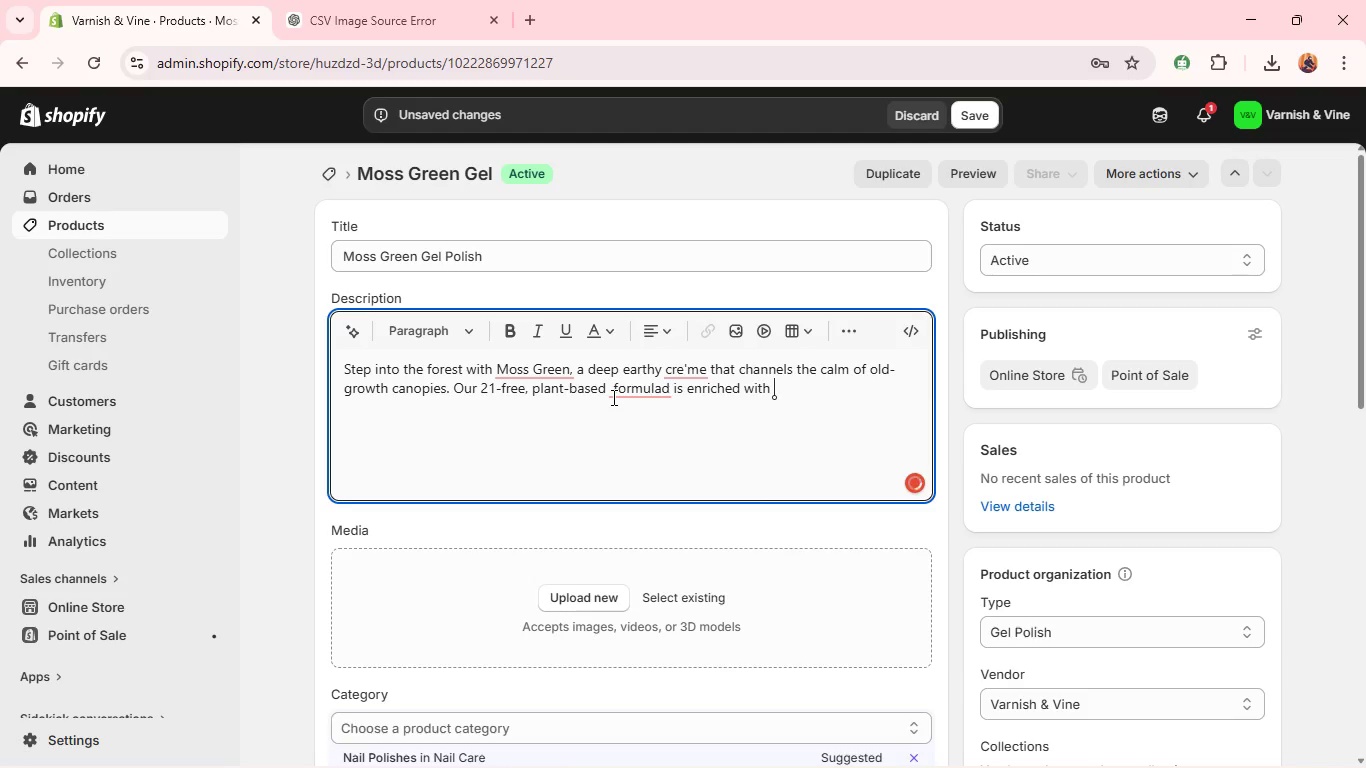 
type(Aloe Vera)
 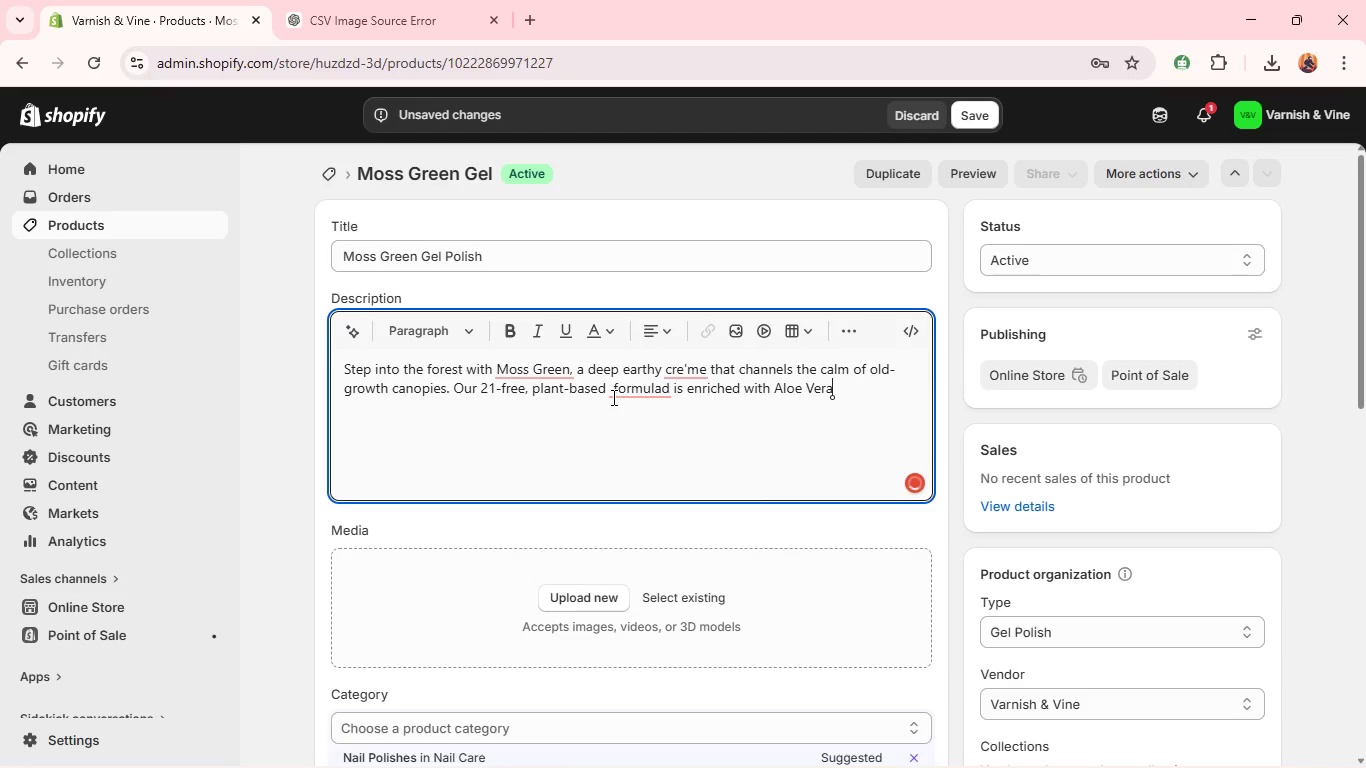 
mouse_move([533, 339])
 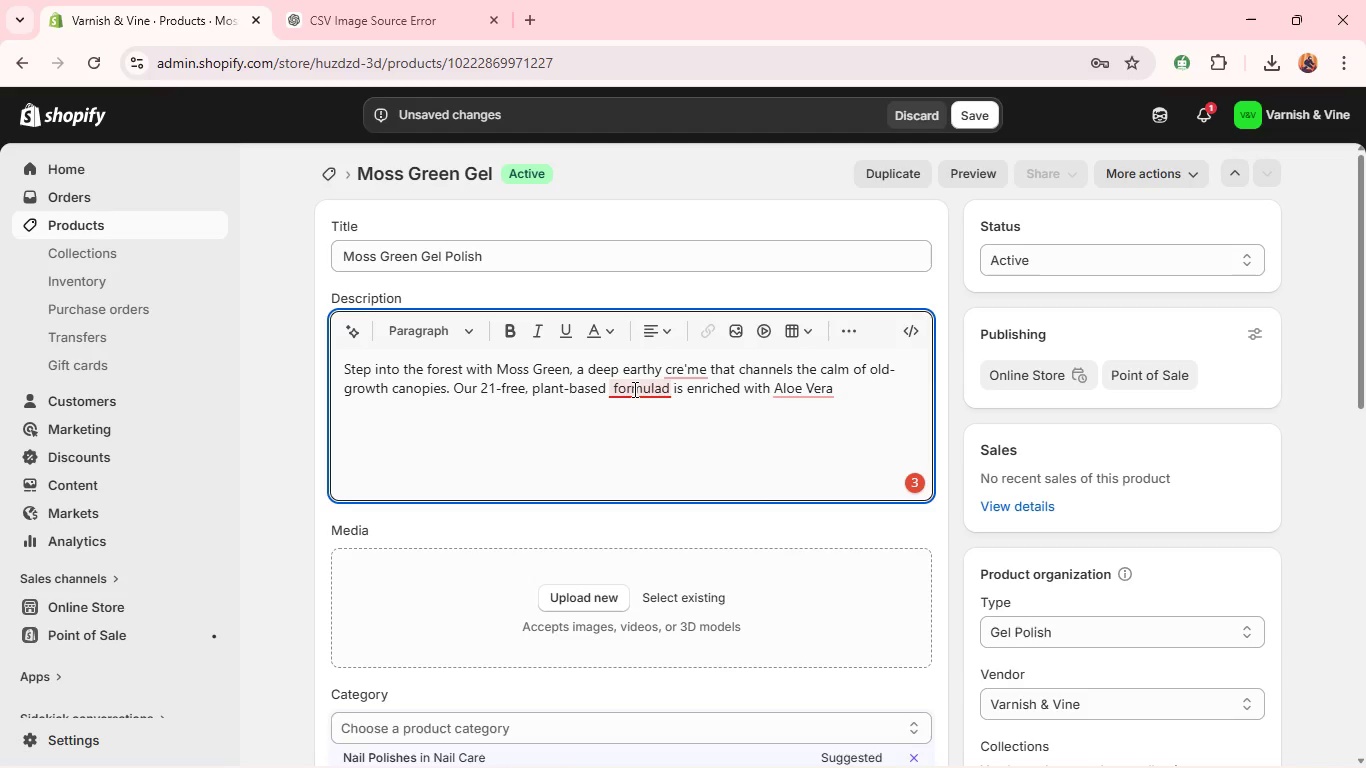 
mouse_move([642, 367])
 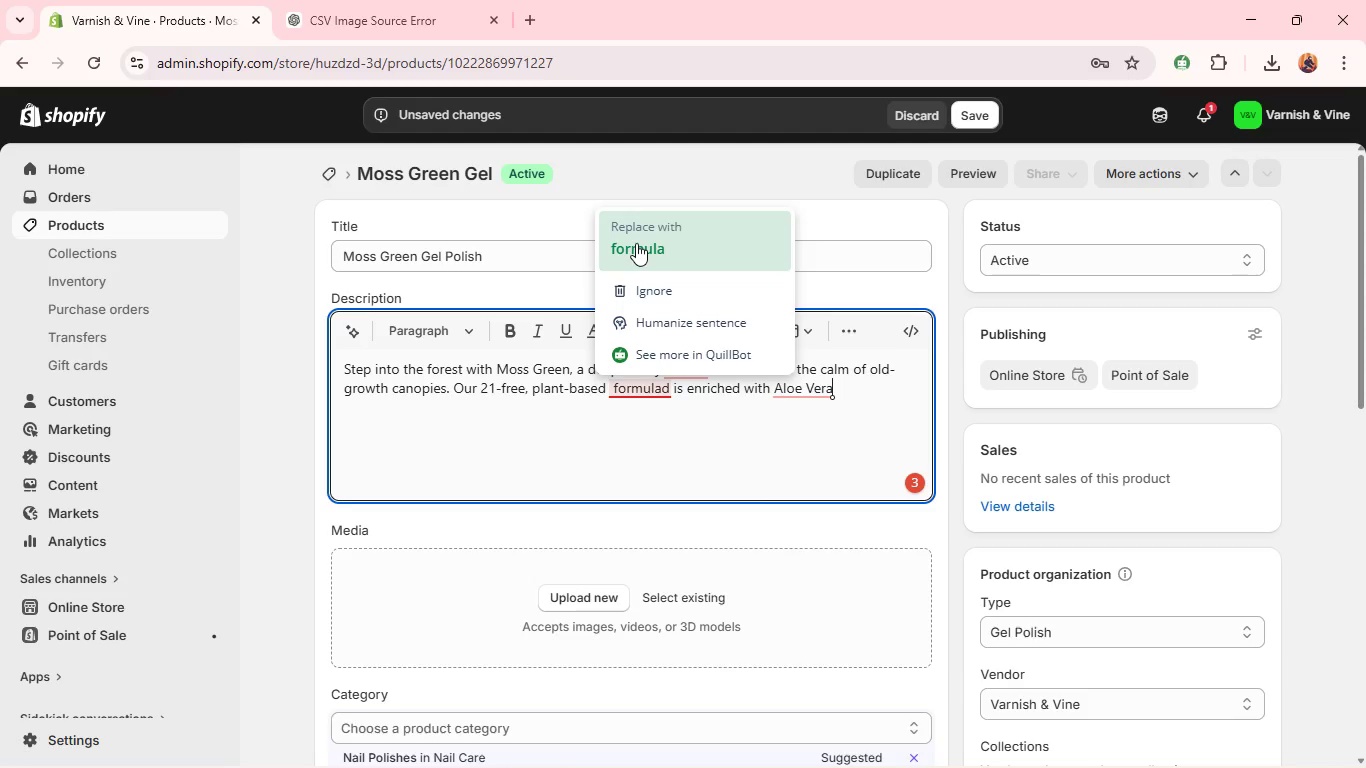 
left_click([636, 243])
 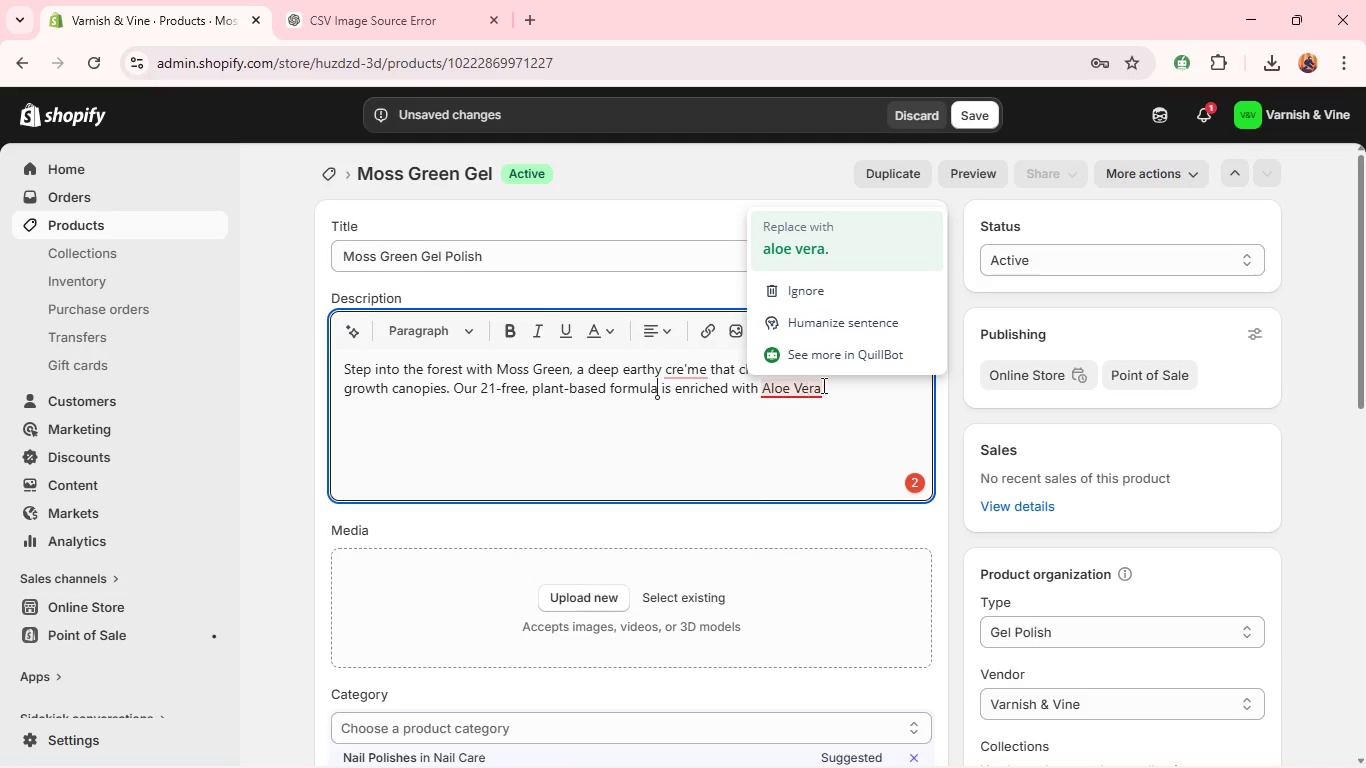 
left_click([871, 409])
 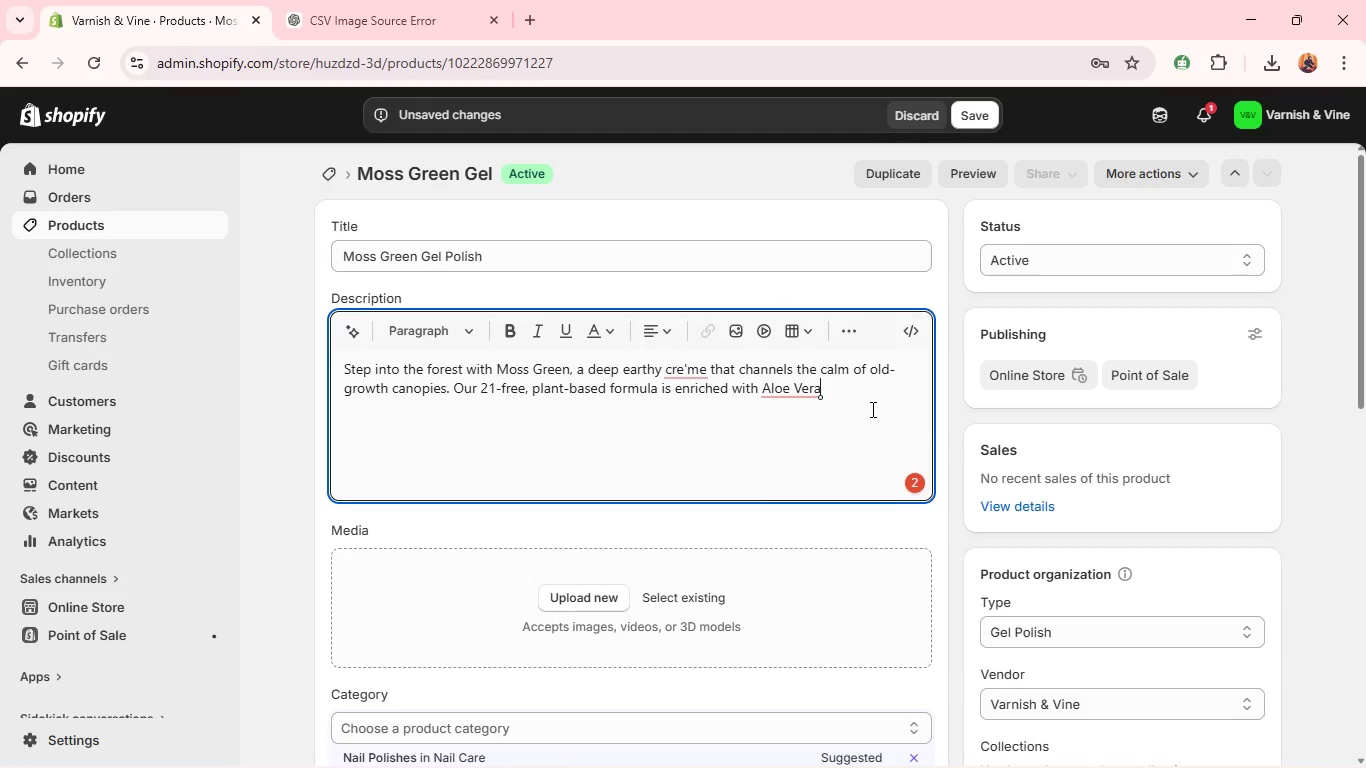 
left_click([871, 409])
 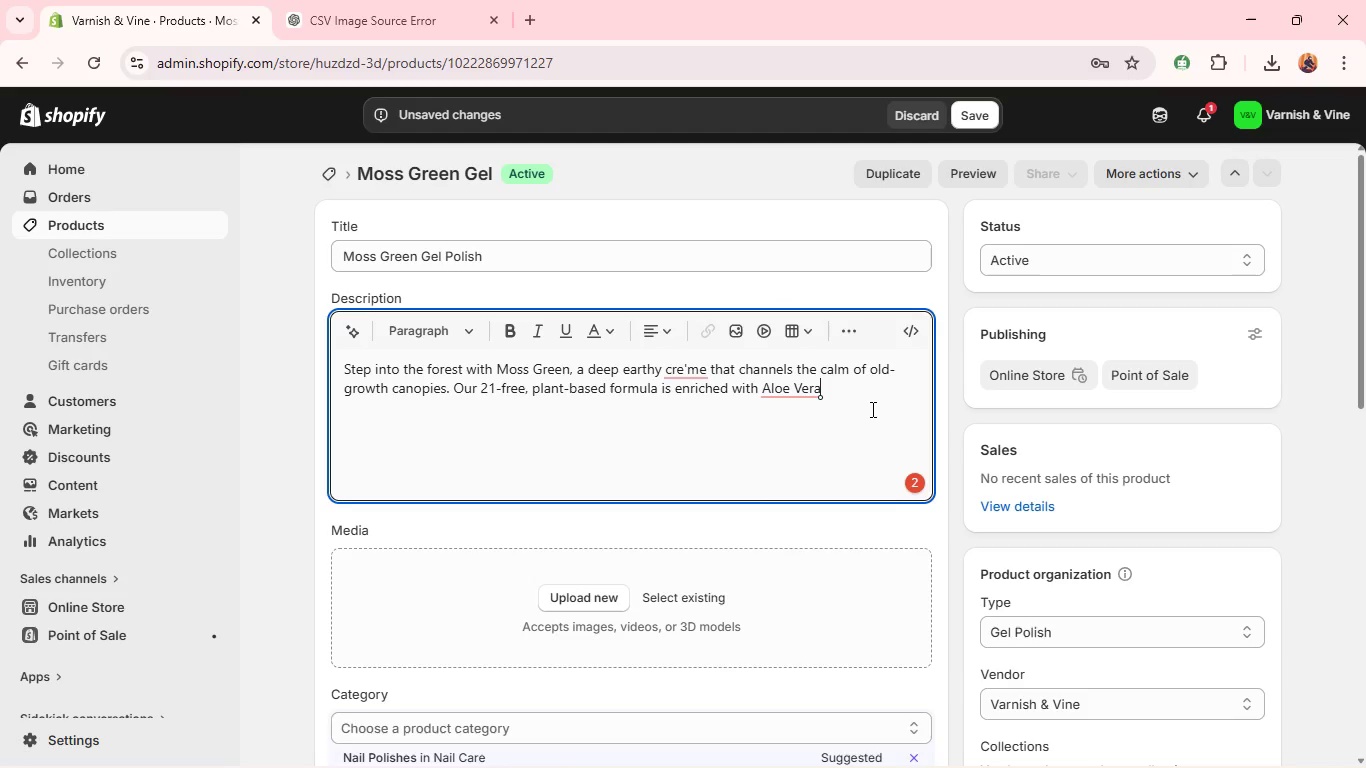 
type( and Vitamin E to nourish the nail bed while delivering rich, chip-resistant colour in just two coats. Perfect for natural)
key(Backspace)
type(e)
key(Backspace)
key(Backspace)
type(e lovw)
key(Backspace)
type(ers and minimalist manicure sy)
key(Backspace)
type(tyles alike. )
 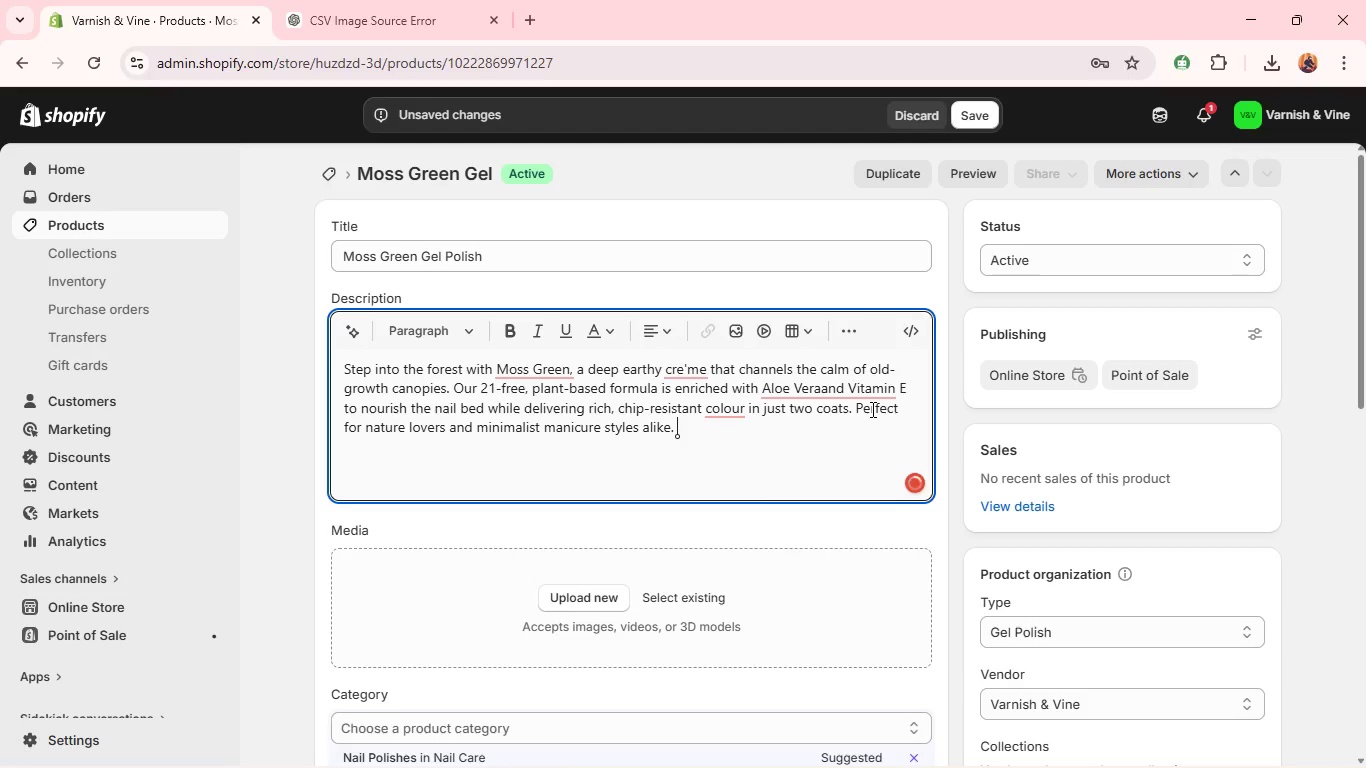 
left_click([723, 403])
 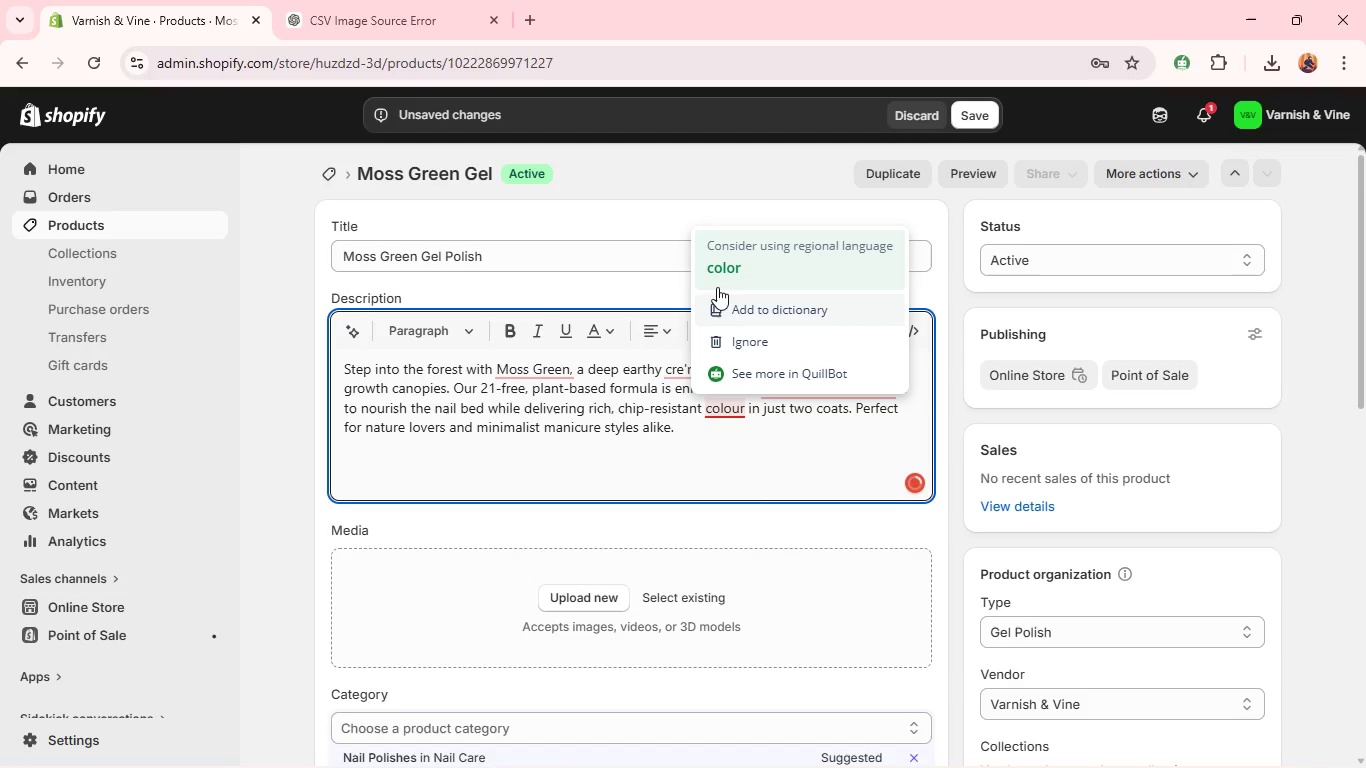 
left_click([718, 281])
 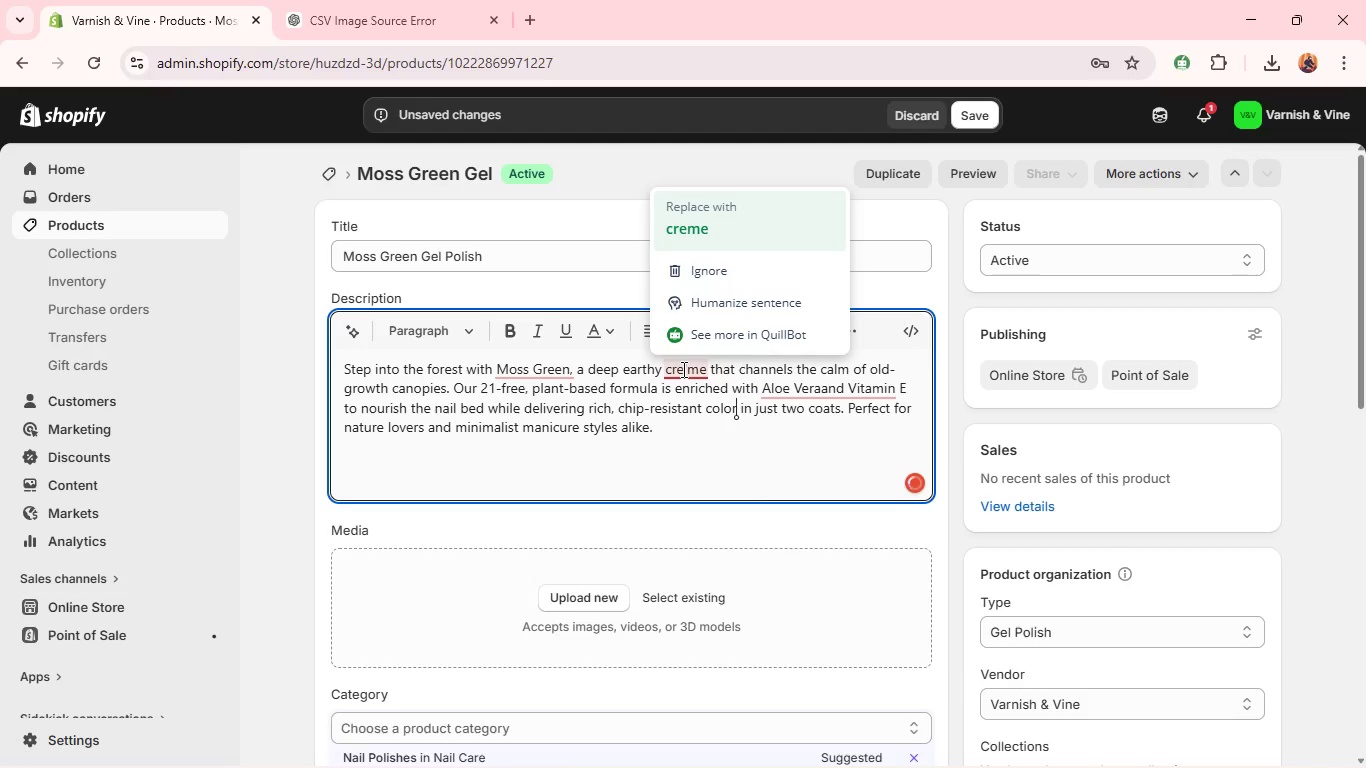 
wait(5.77)
 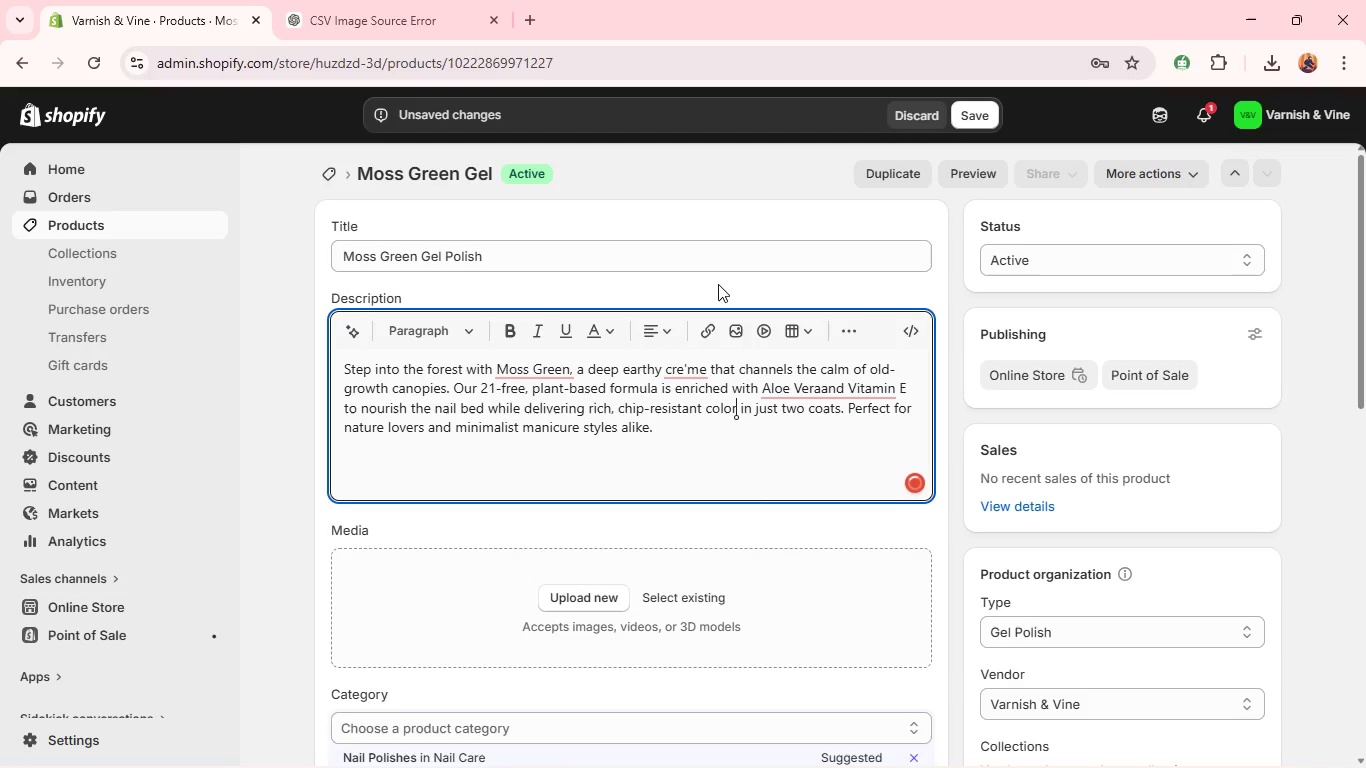 
left_click([685, 229])
 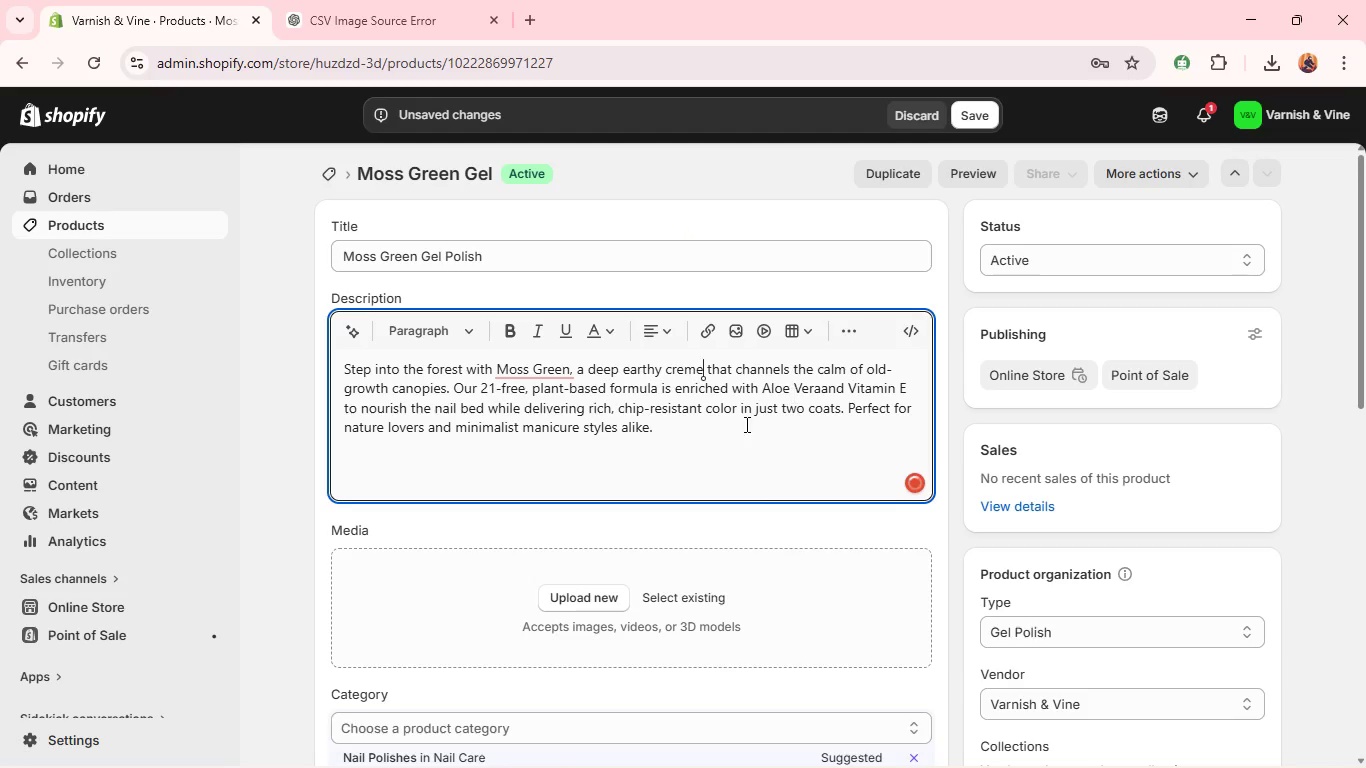 
left_click([672, 436])
 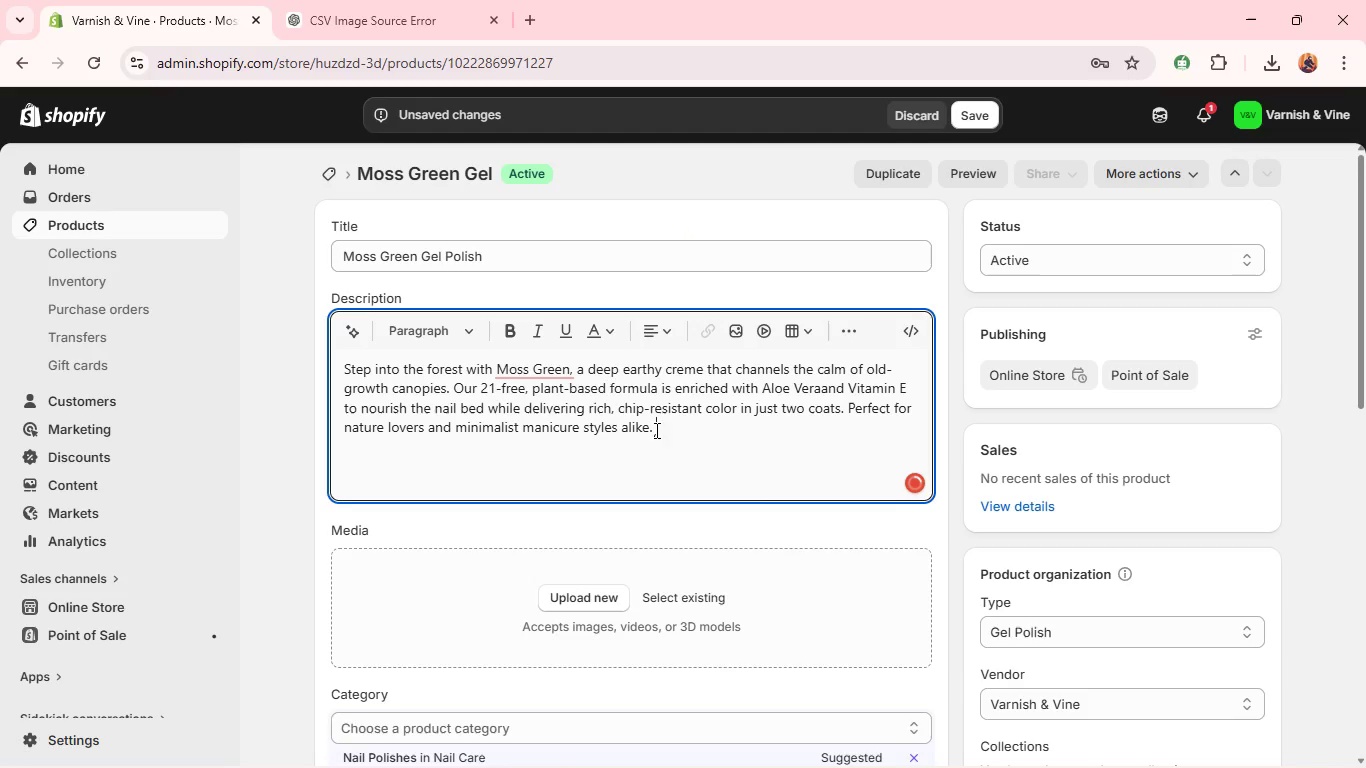 
mouse_move([541, 377])
 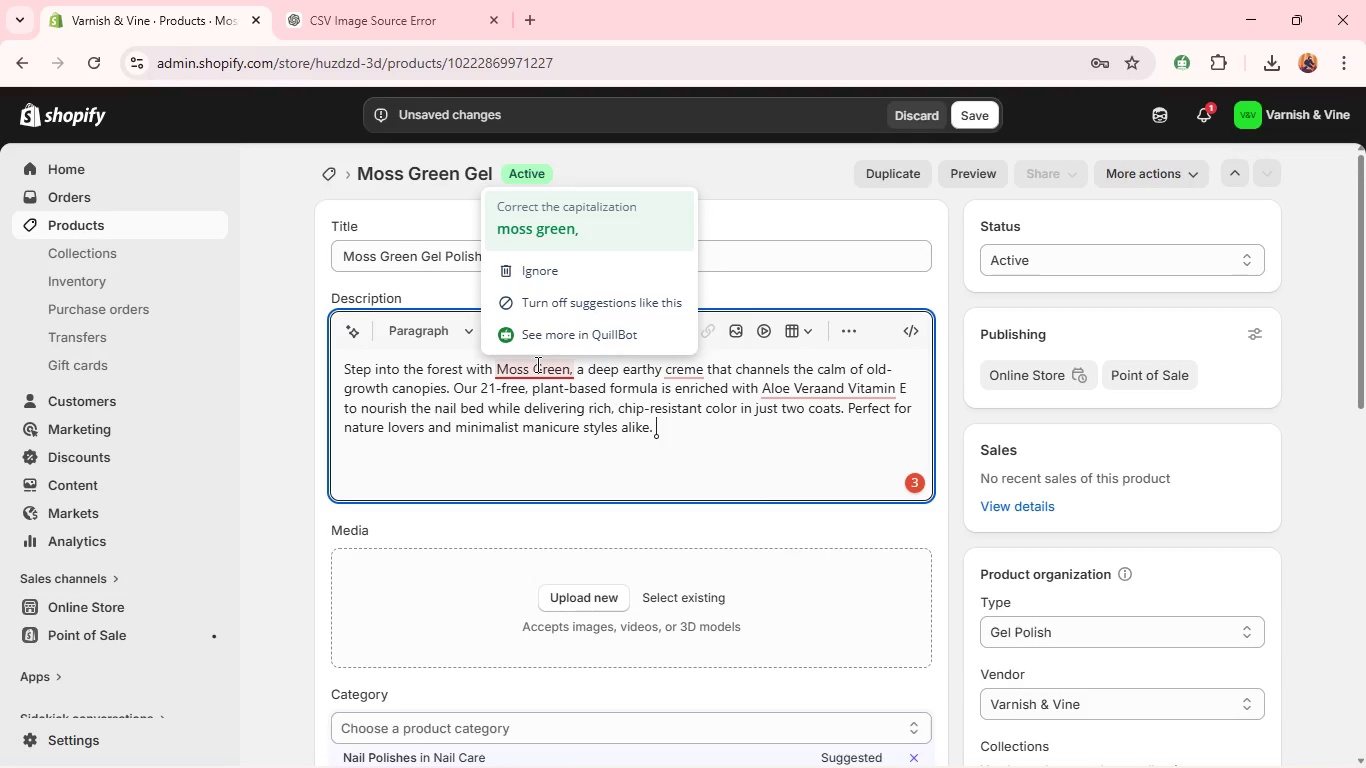 
left_click([528, 227])
 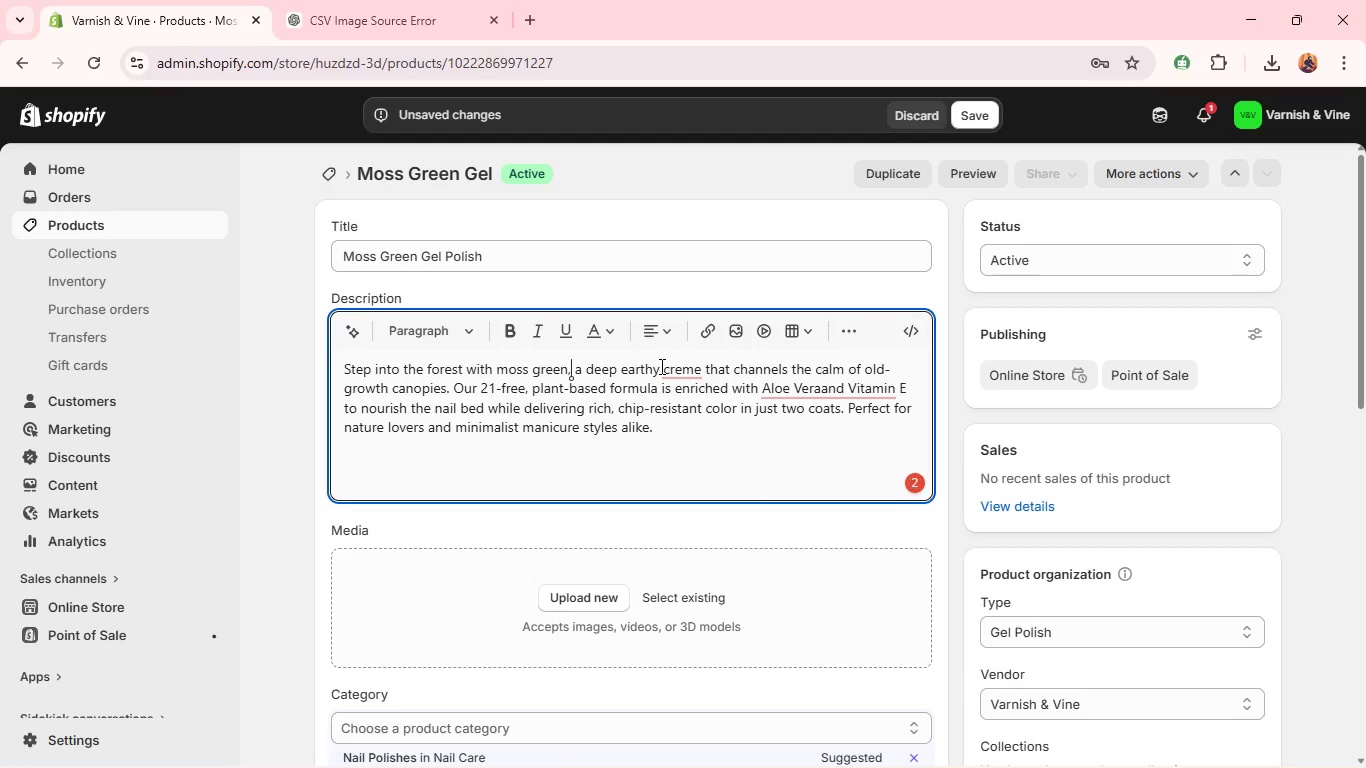 
left_click([677, 366])
 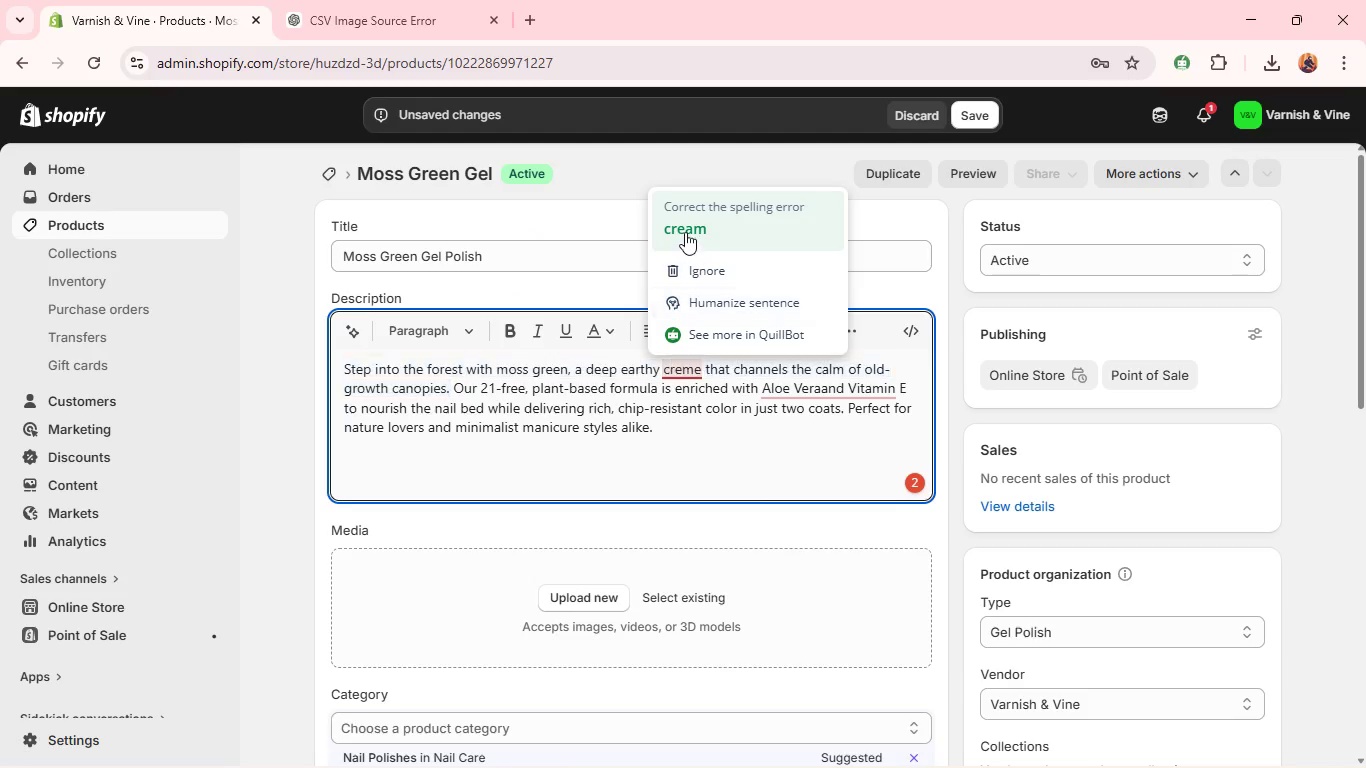 
left_click([685, 232])
 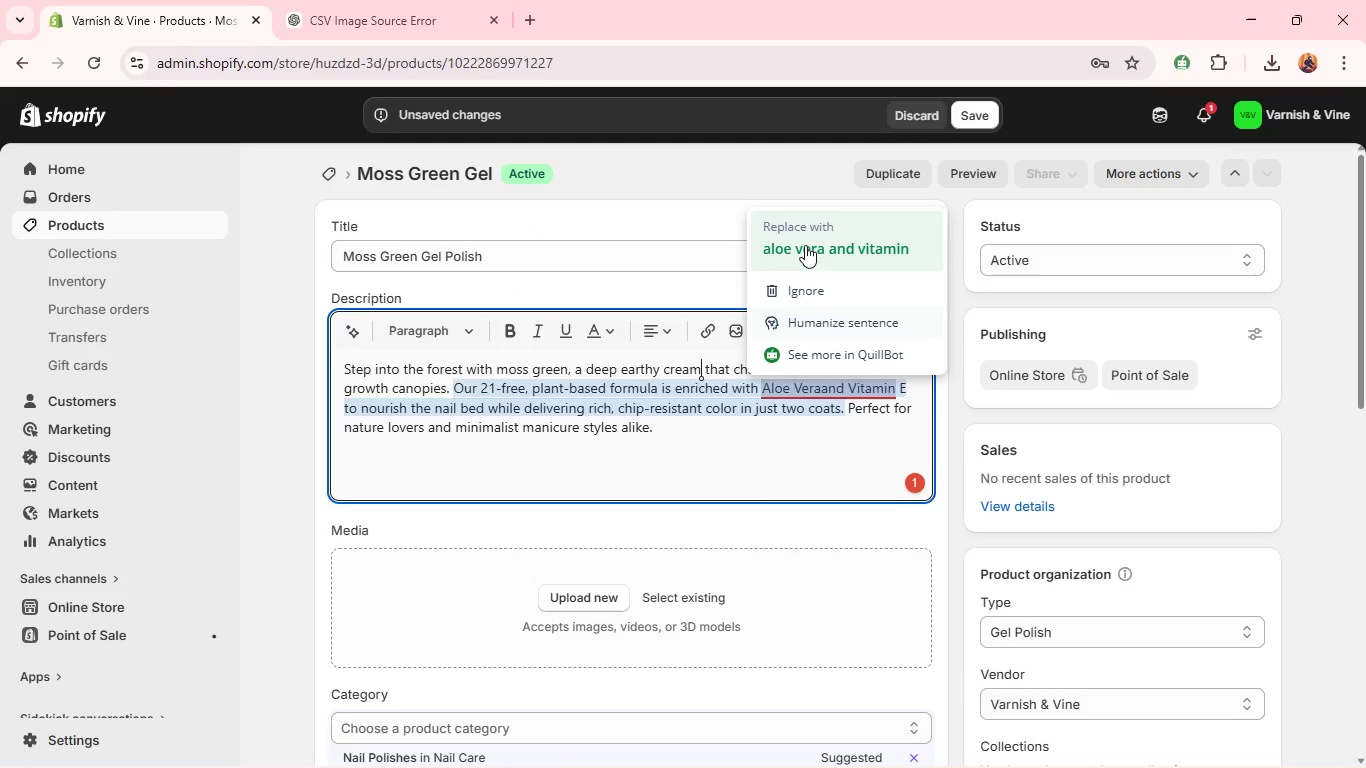 
left_click([805, 241])
 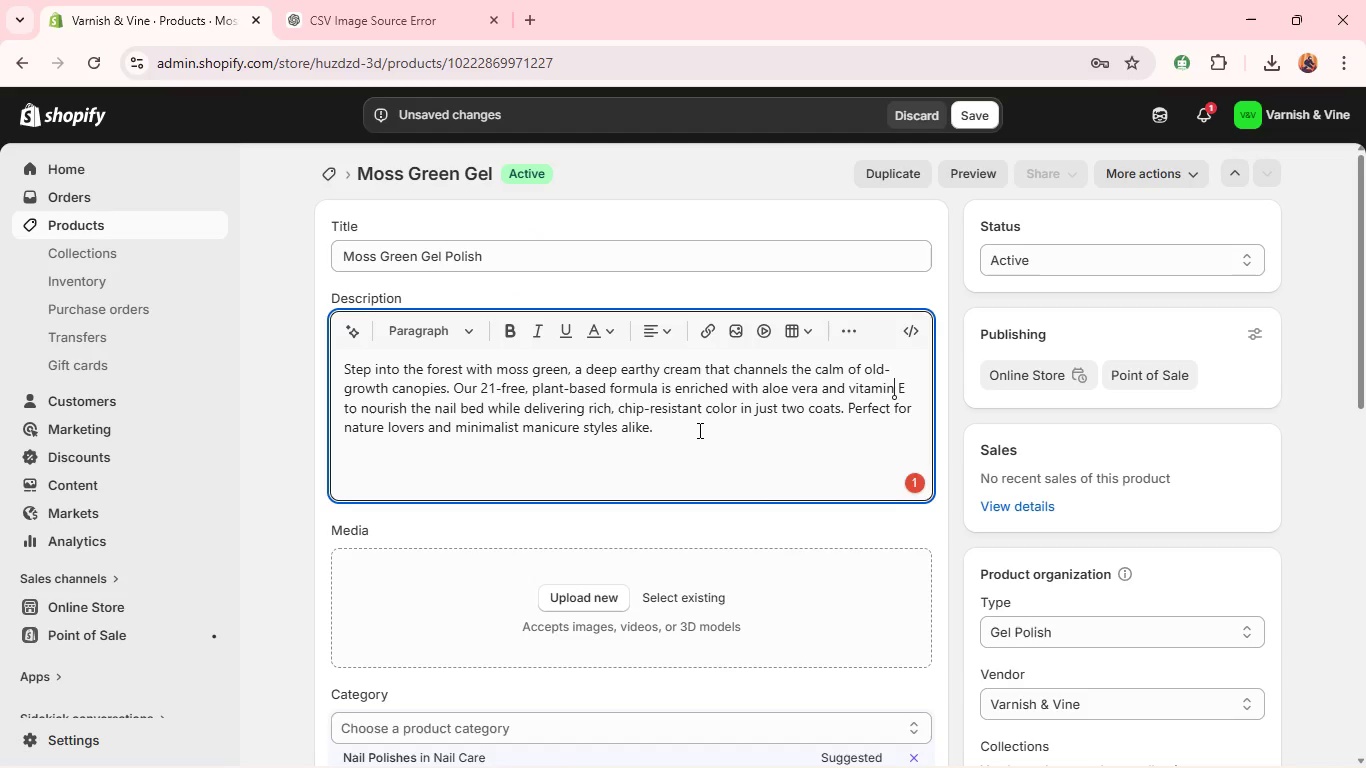 
left_click([692, 435])
 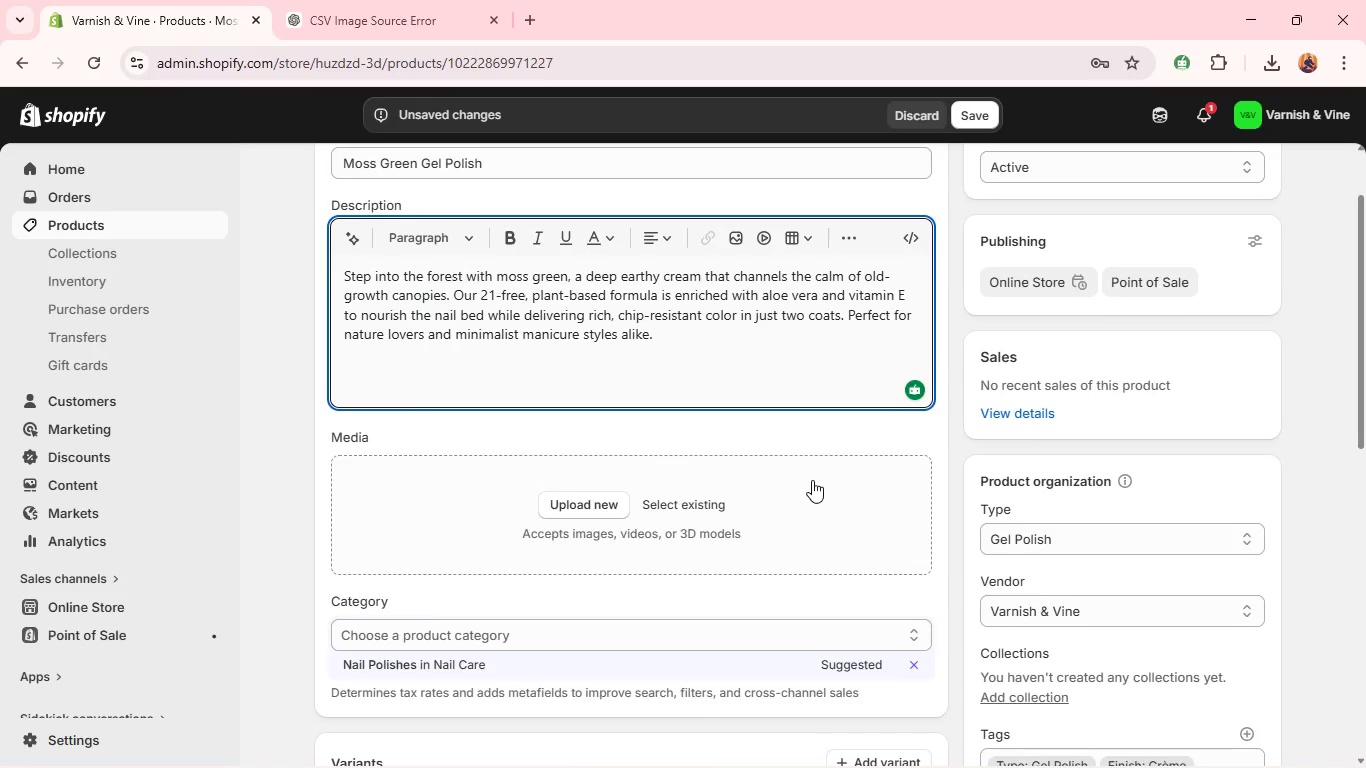 
wait(7.12)
 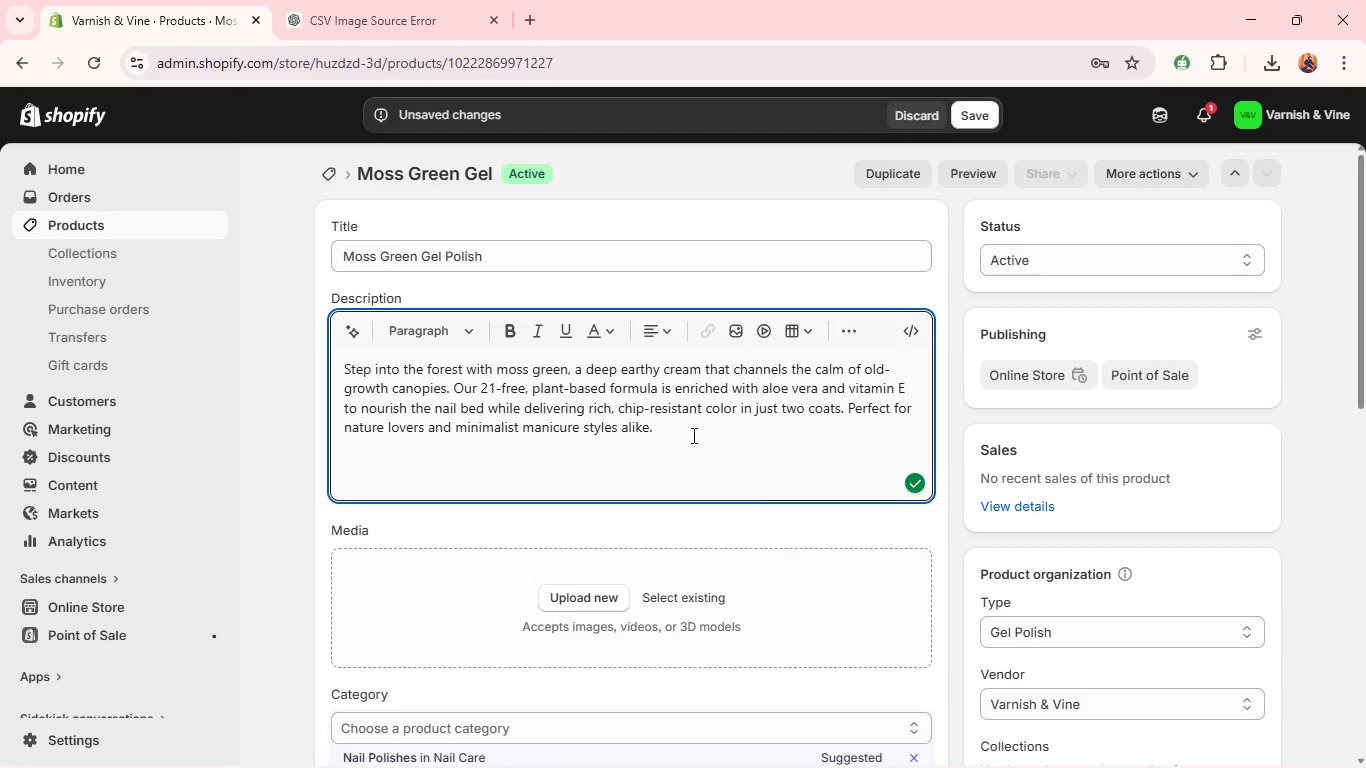 
left_click([368, 0])
 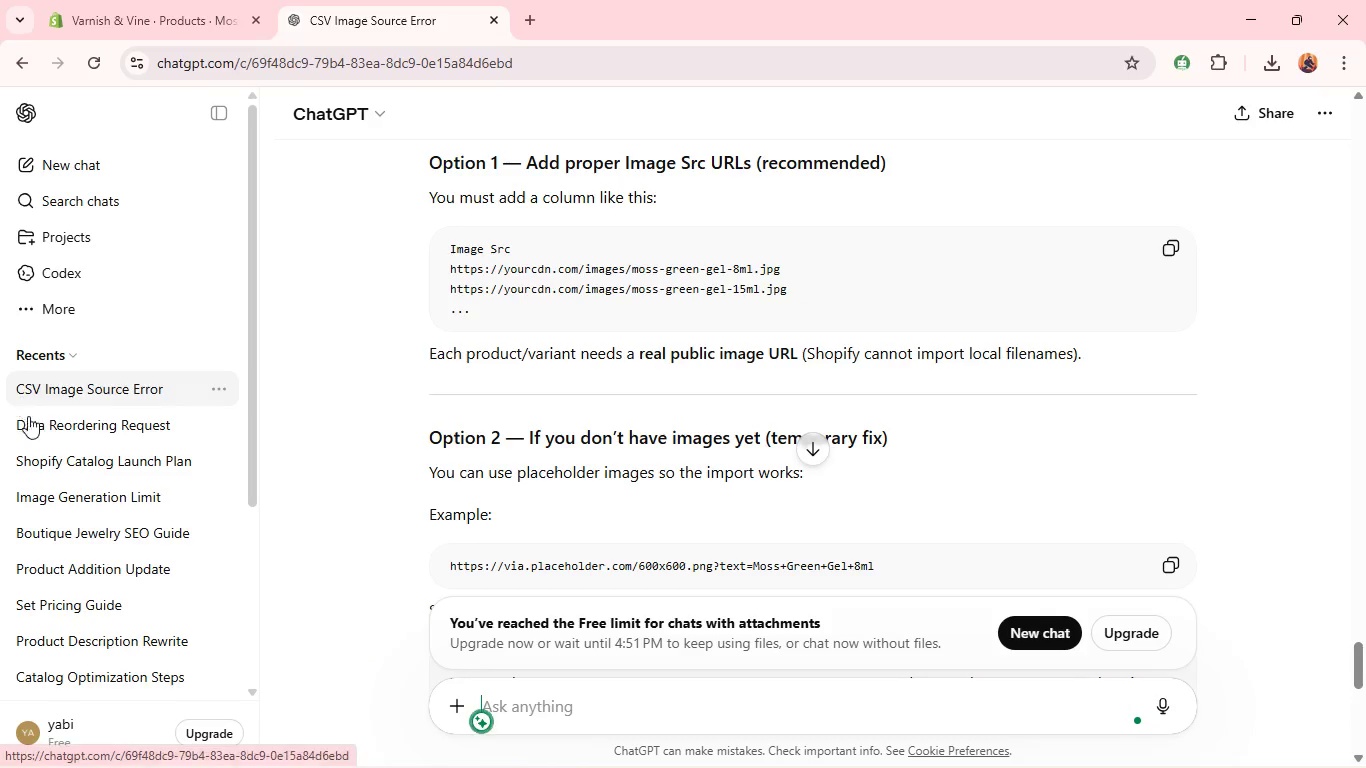 
left_click([30, 420])
 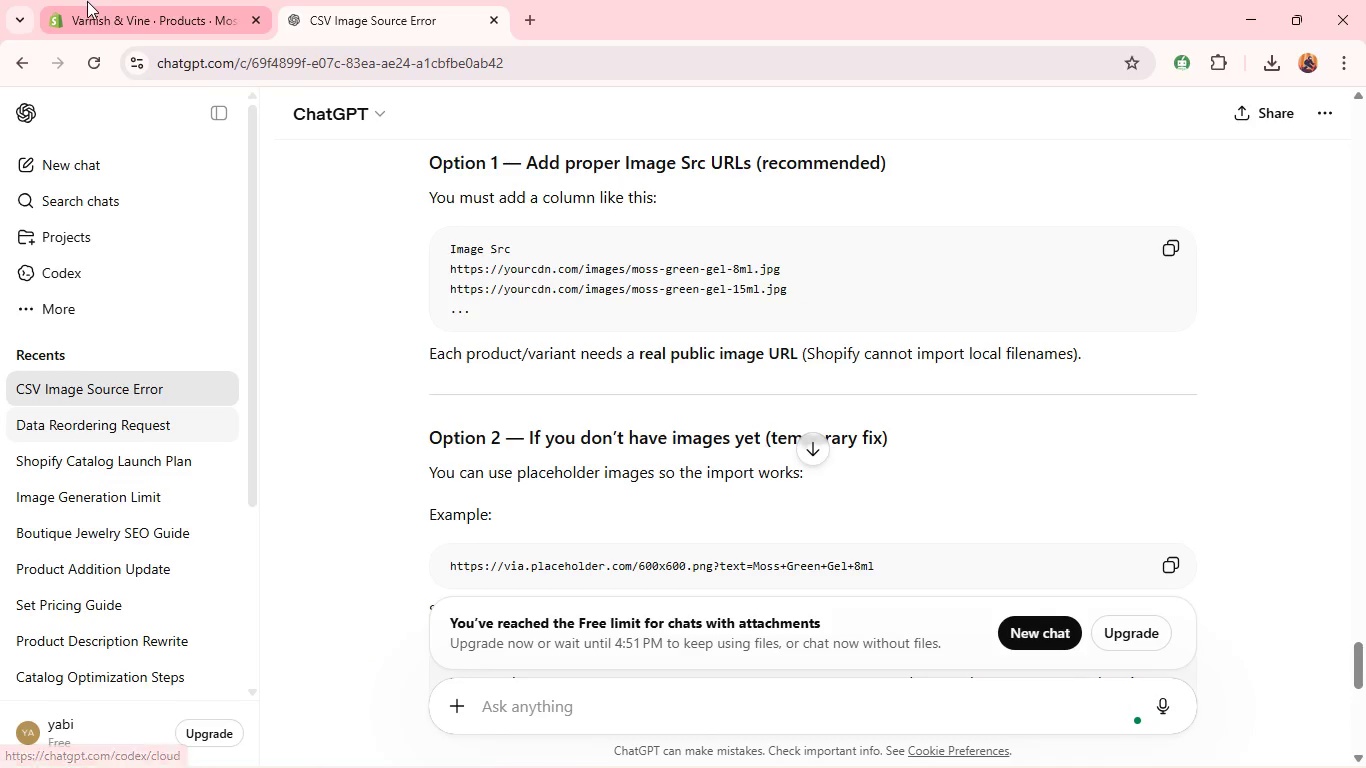 
left_click([89, 1])
 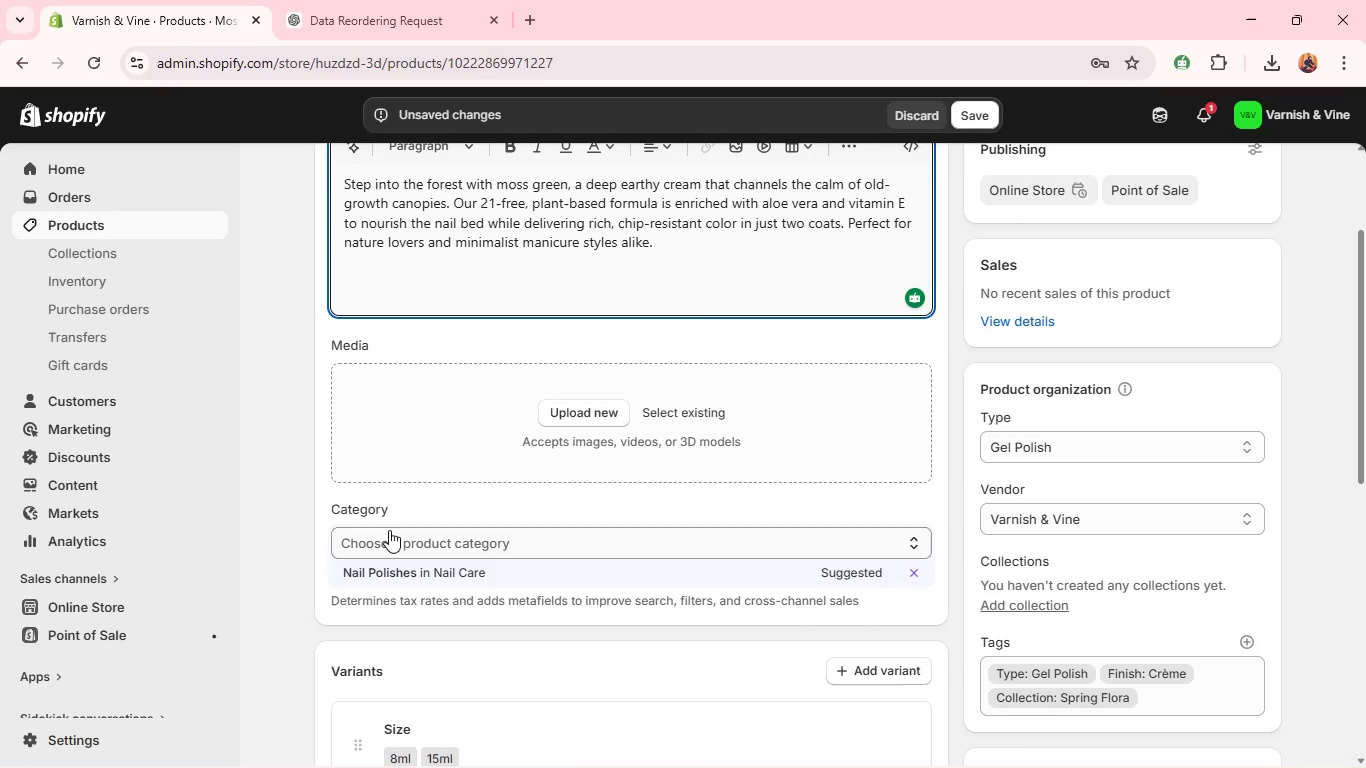 
wait(5.78)
 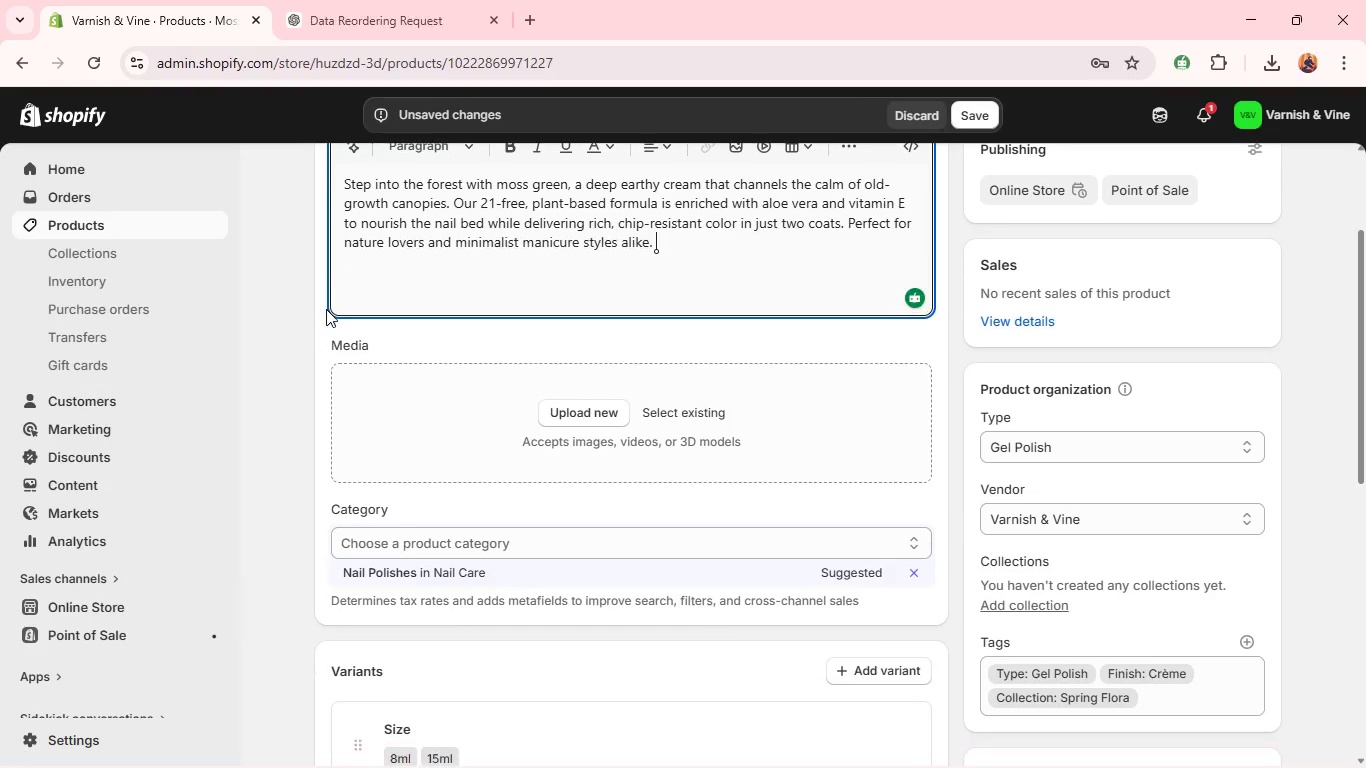 
left_click([402, 570])
 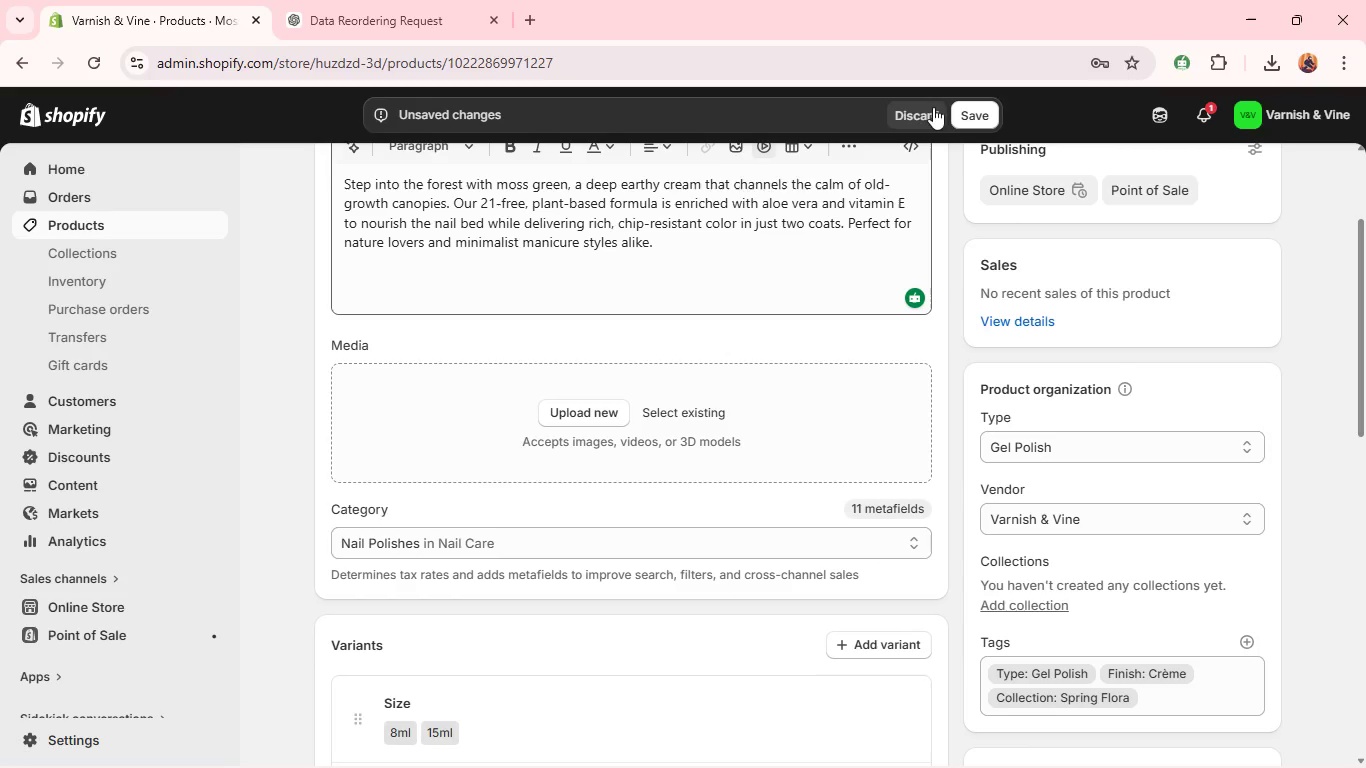 
left_click([974, 109])
 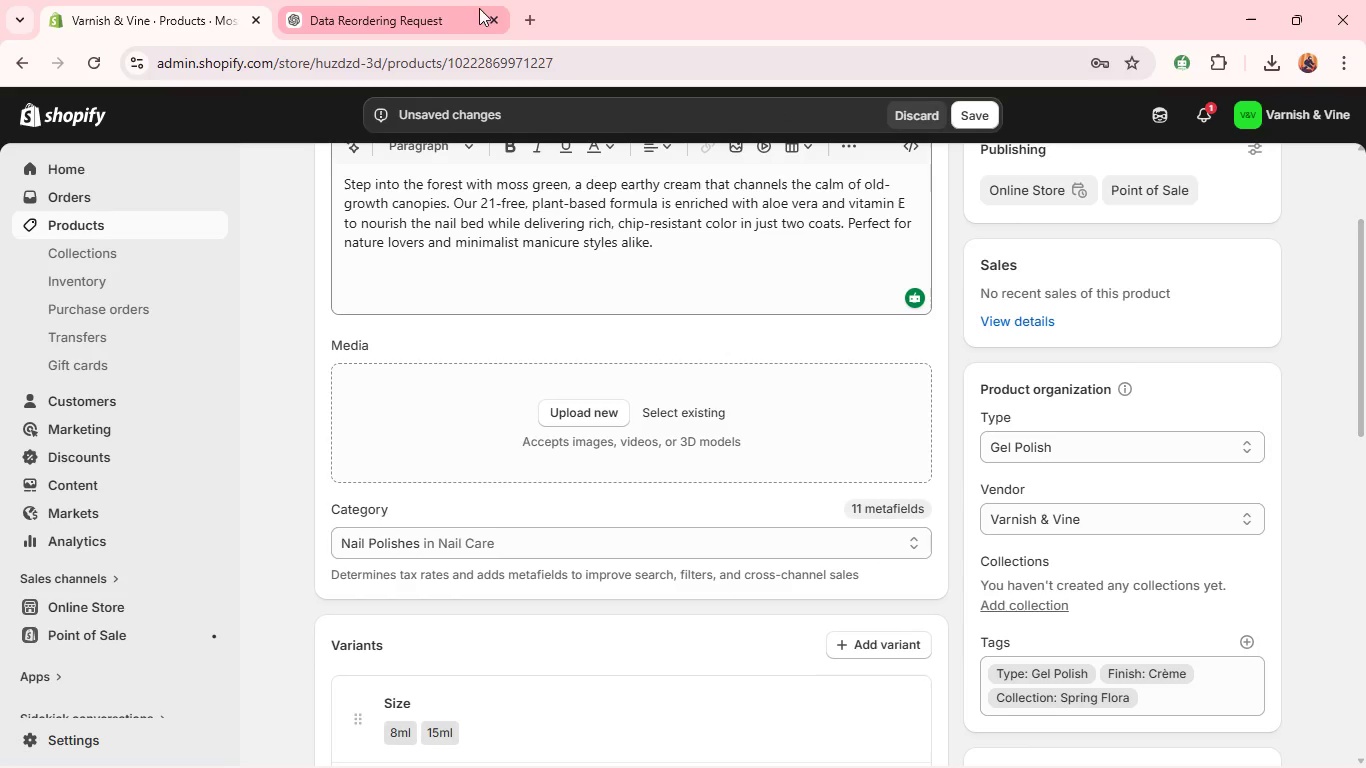 
left_click([351, 1])
 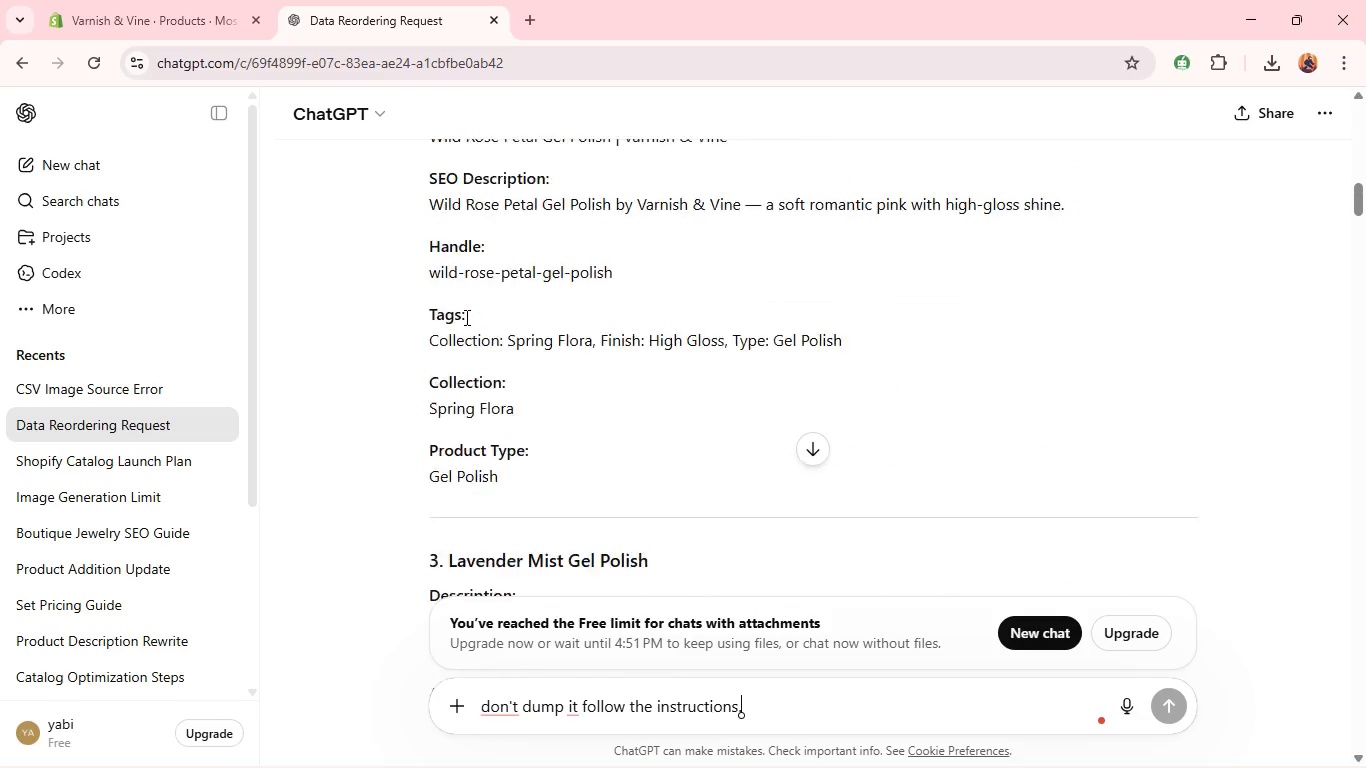 
wait(12.31)
 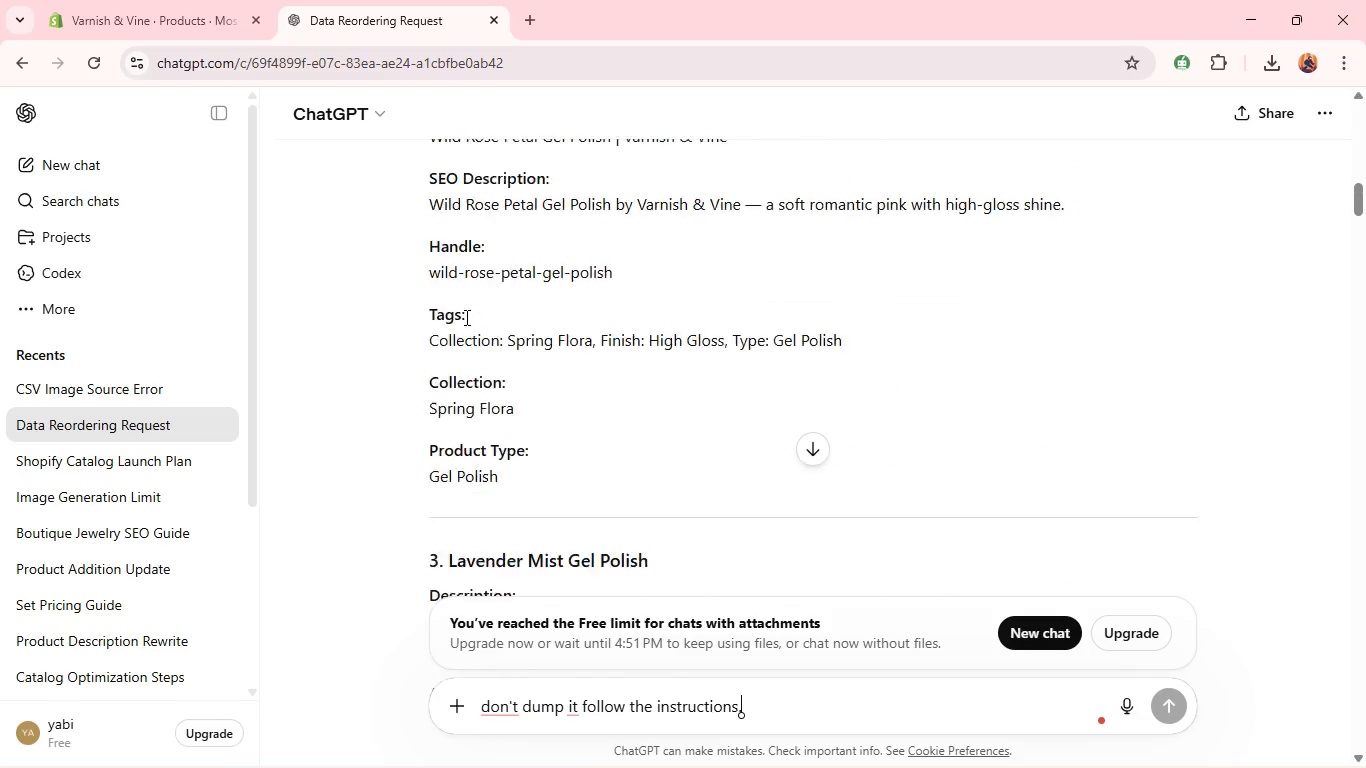 
left_click_drag(start_coordinate=[427, 210], to_coordinate=[910, 211])
 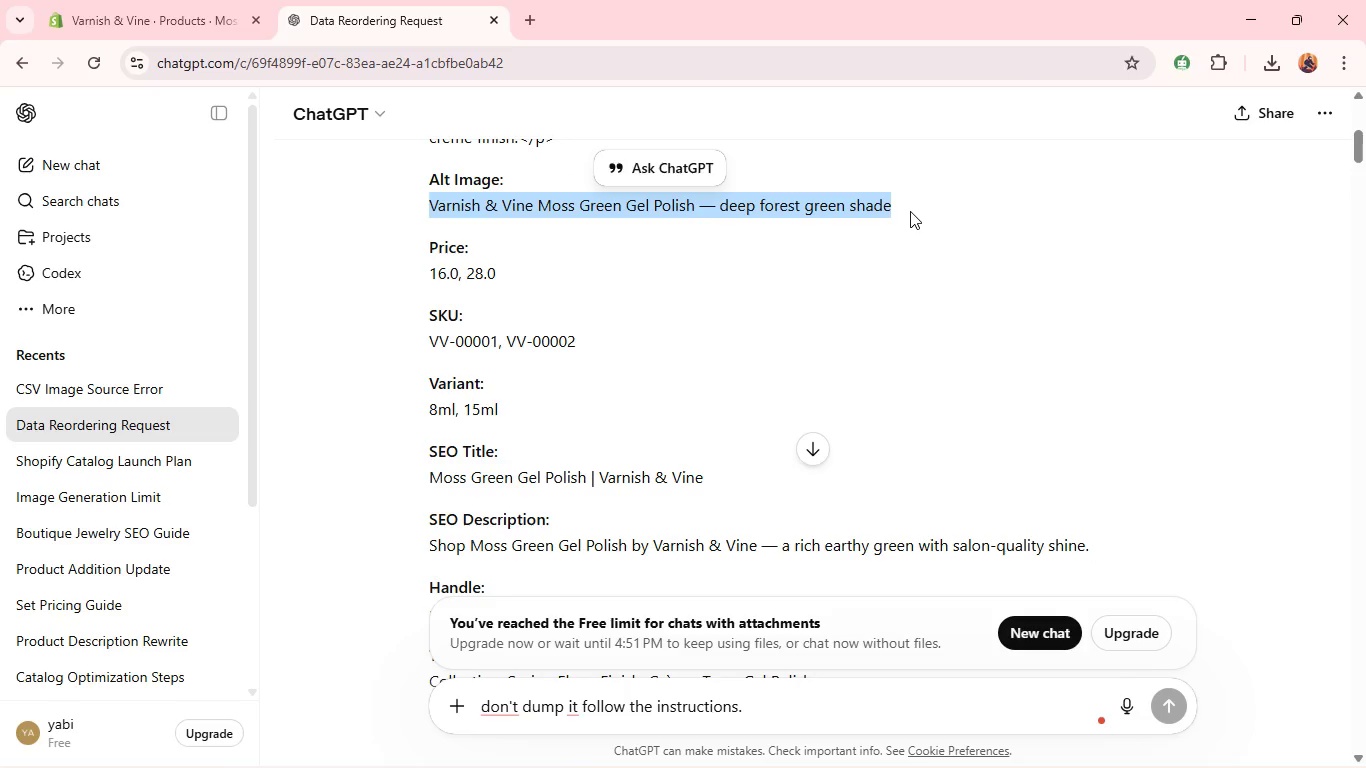 
key(Control+C)
 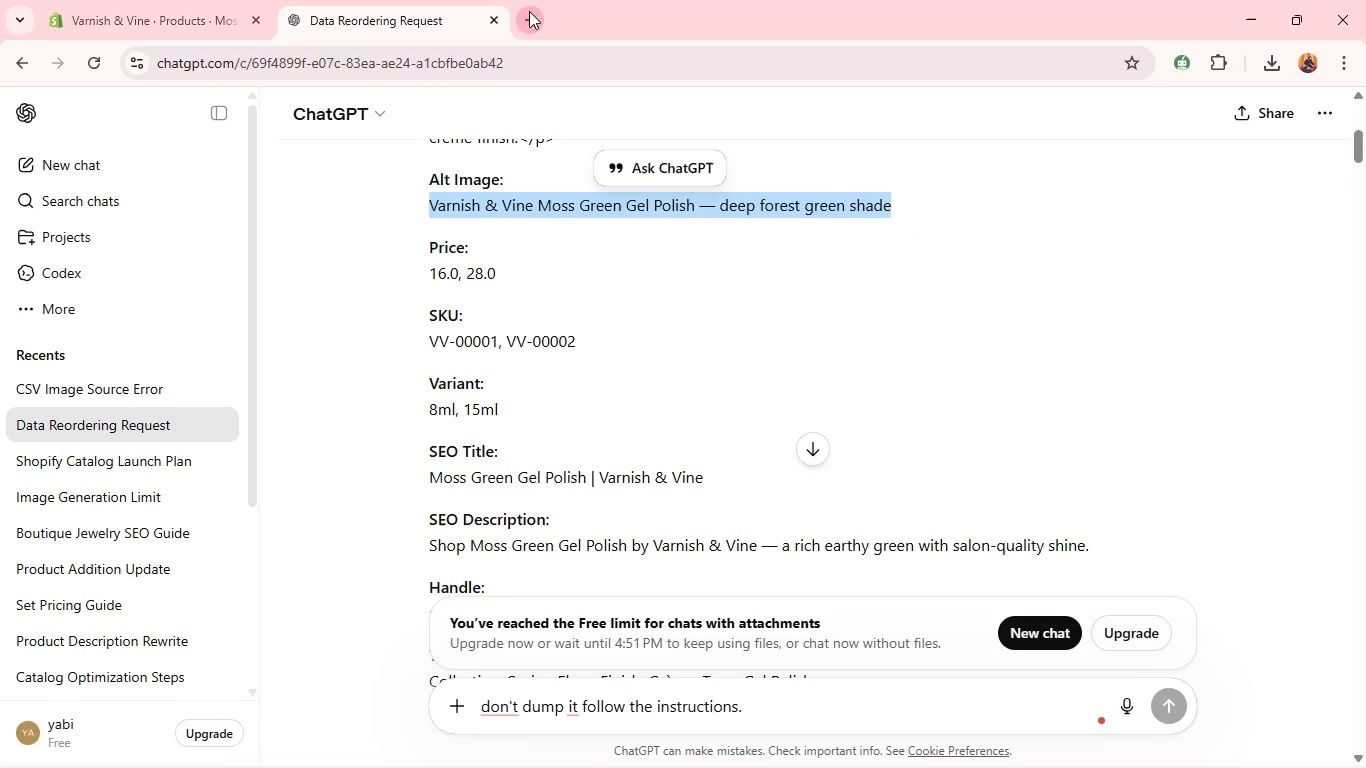 
left_click([538, 13])
 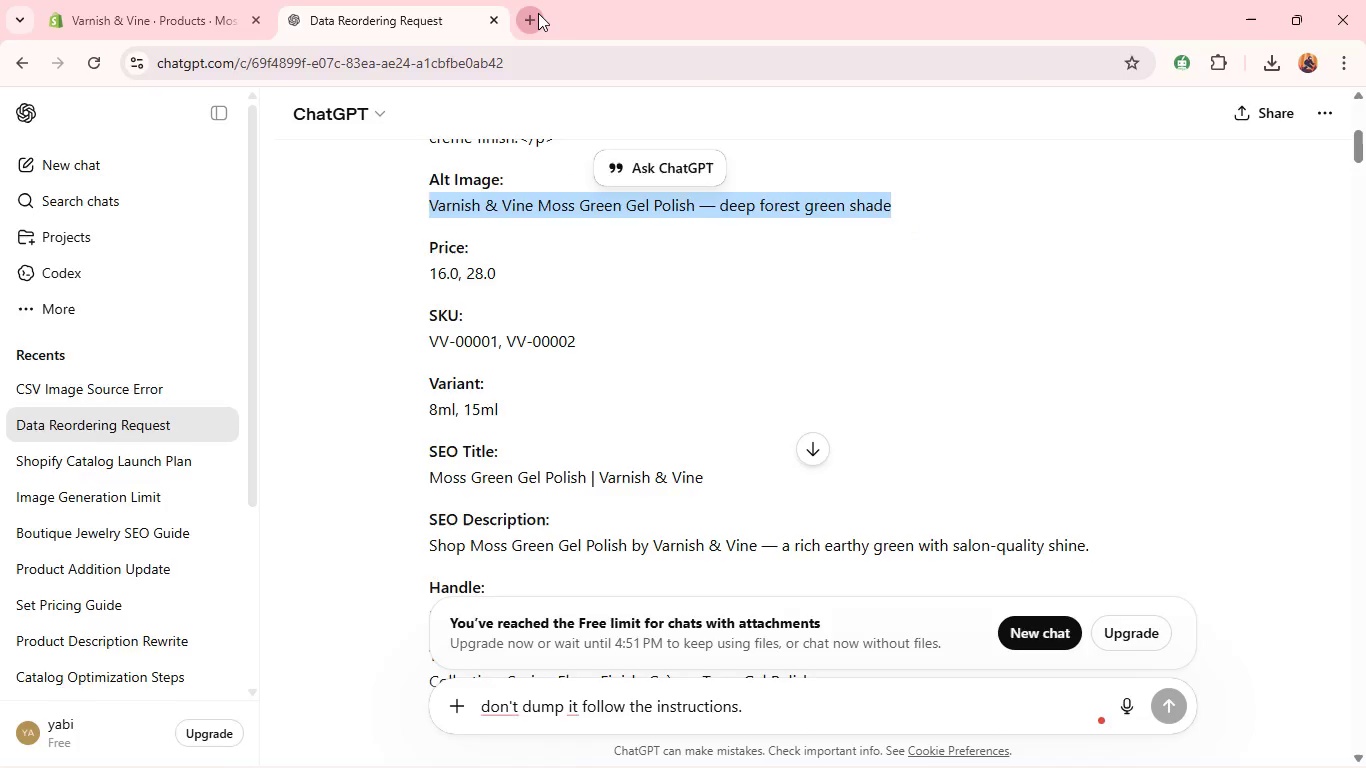 
key(Control+V)
 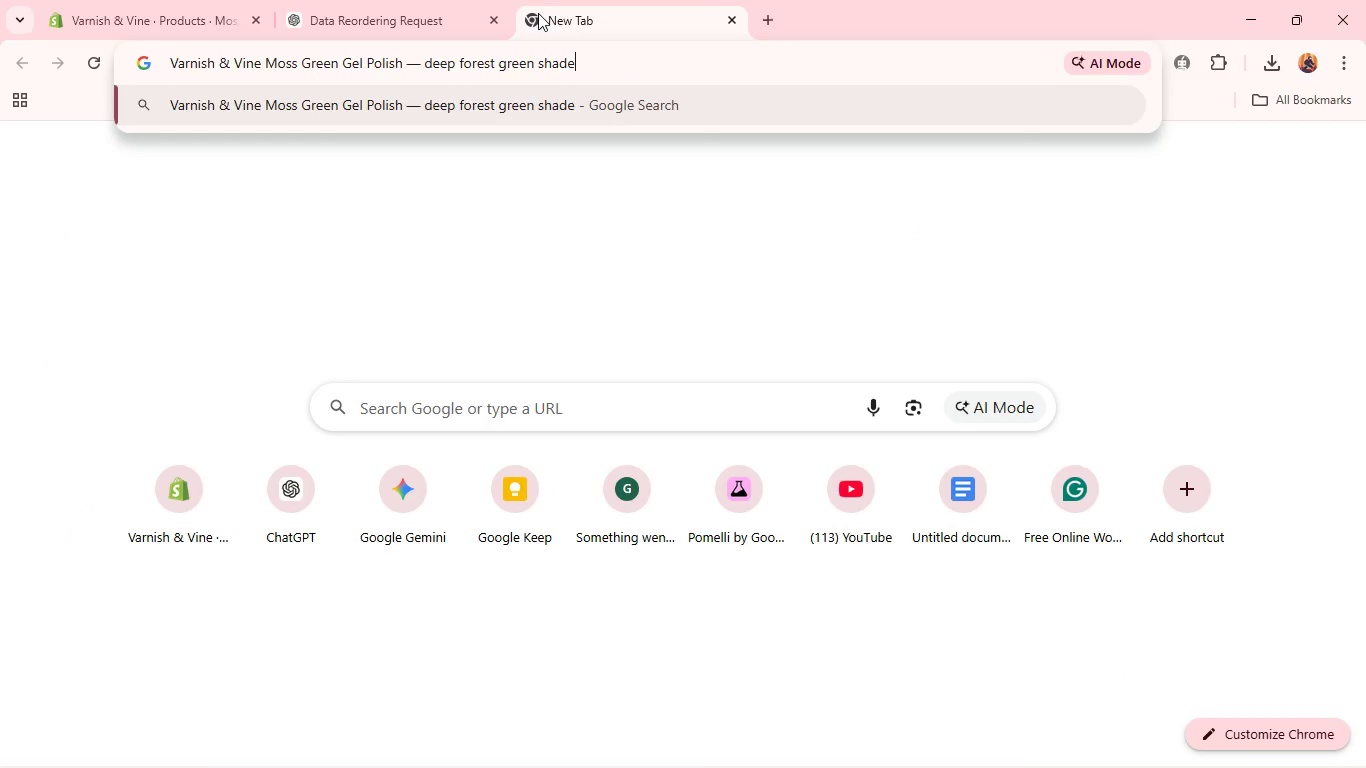 
key(Enter)
 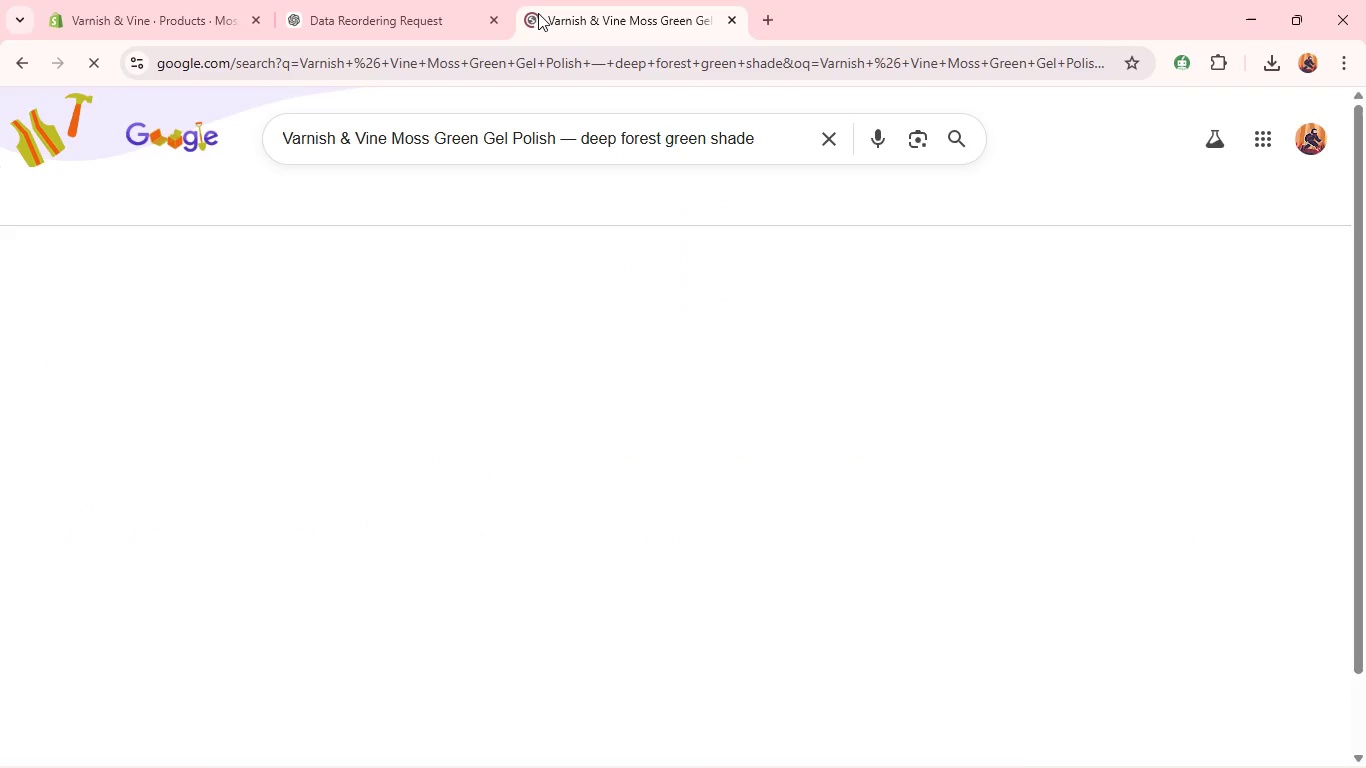 
left_click_drag(start_coordinate=[538, 13], to_coordinate=[387, 10])
 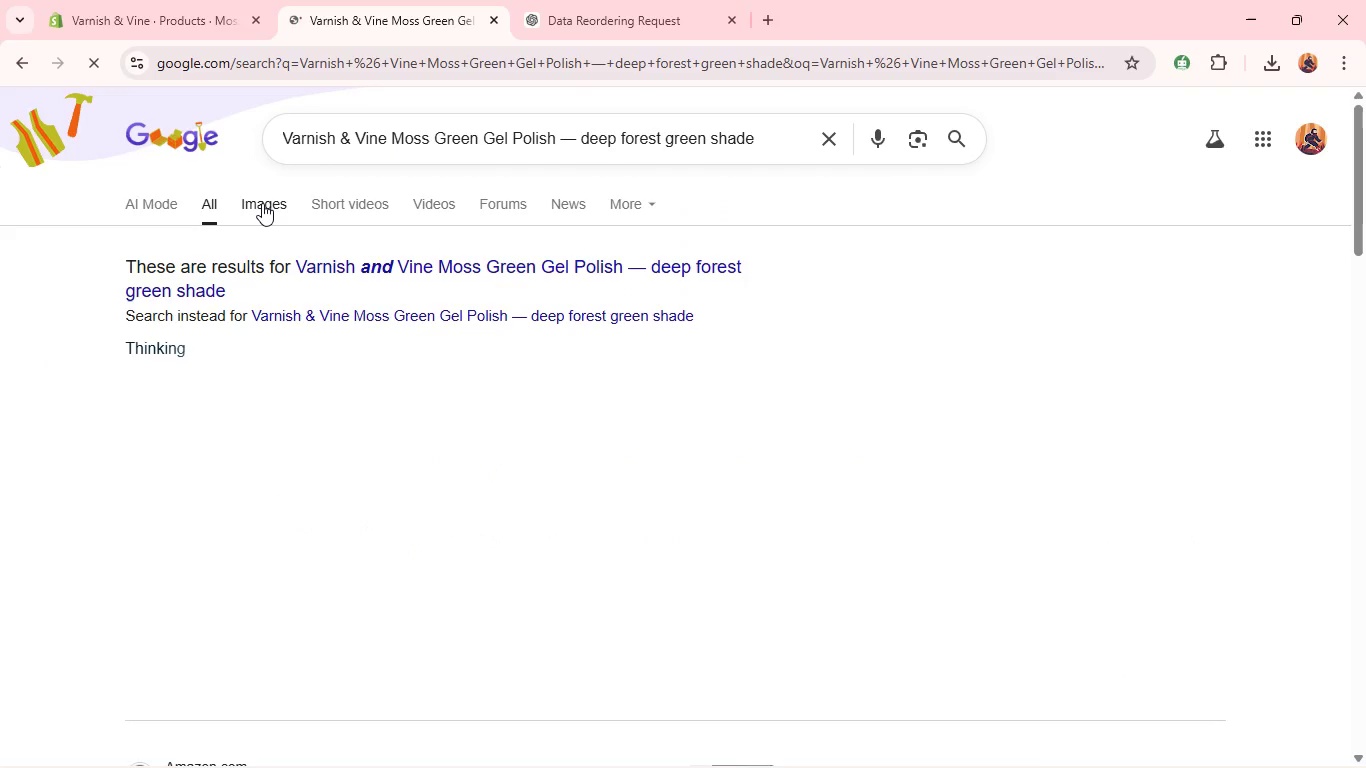 
left_click([262, 203])
 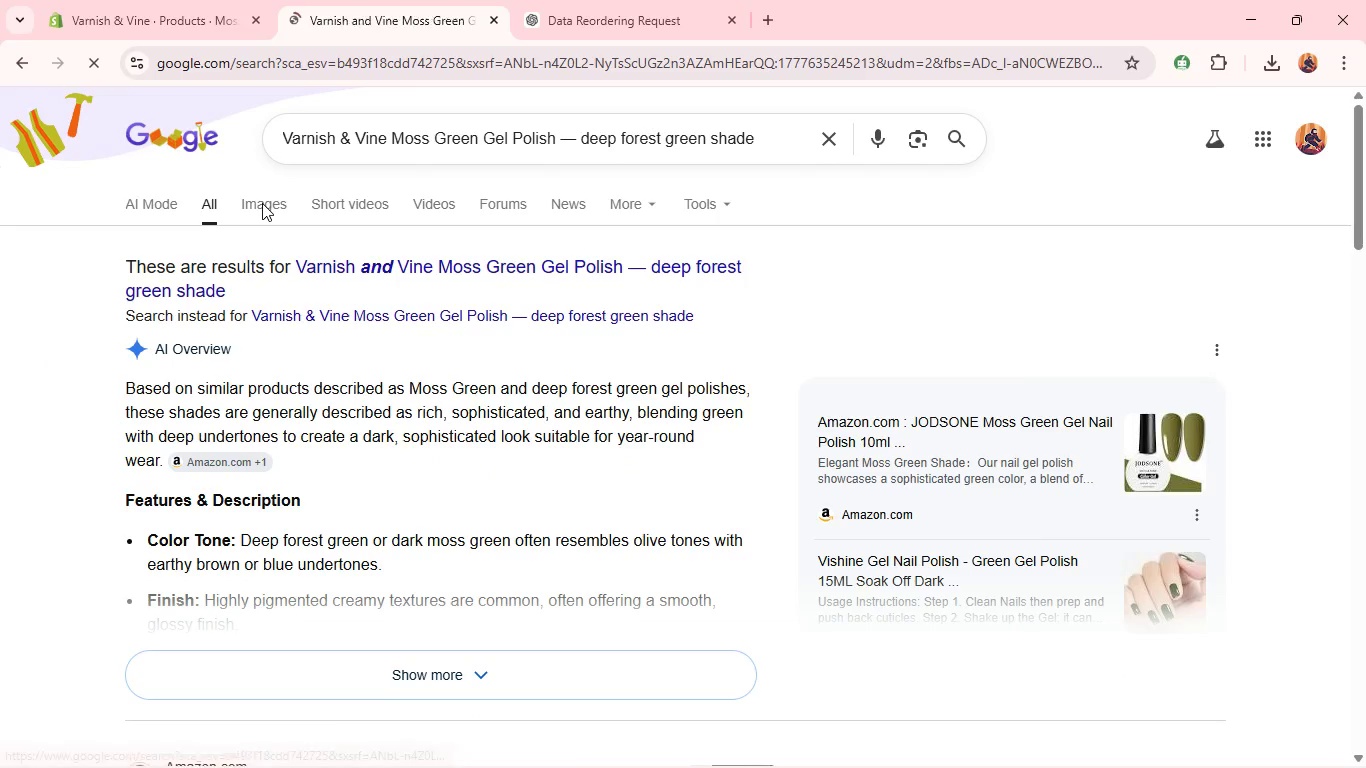 
left_click([262, 203])
 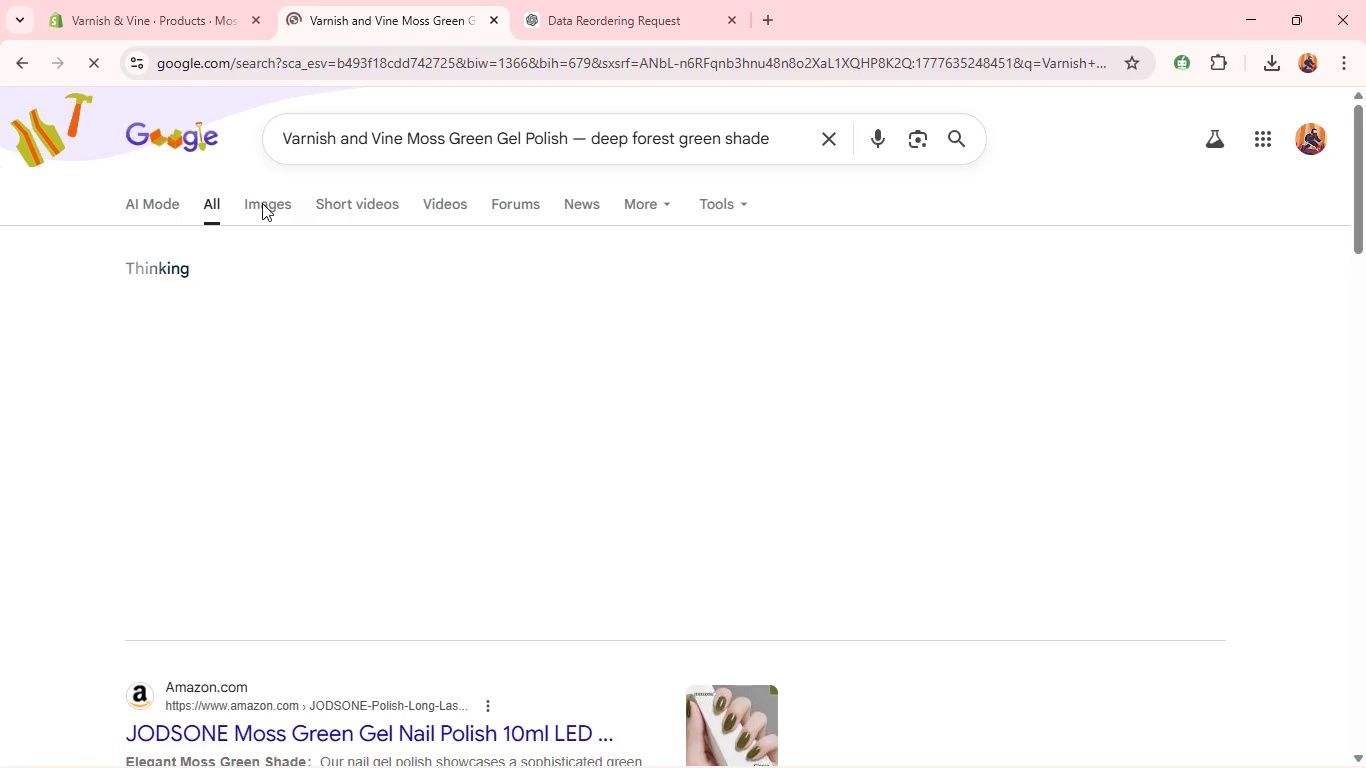 
left_click([262, 203])
 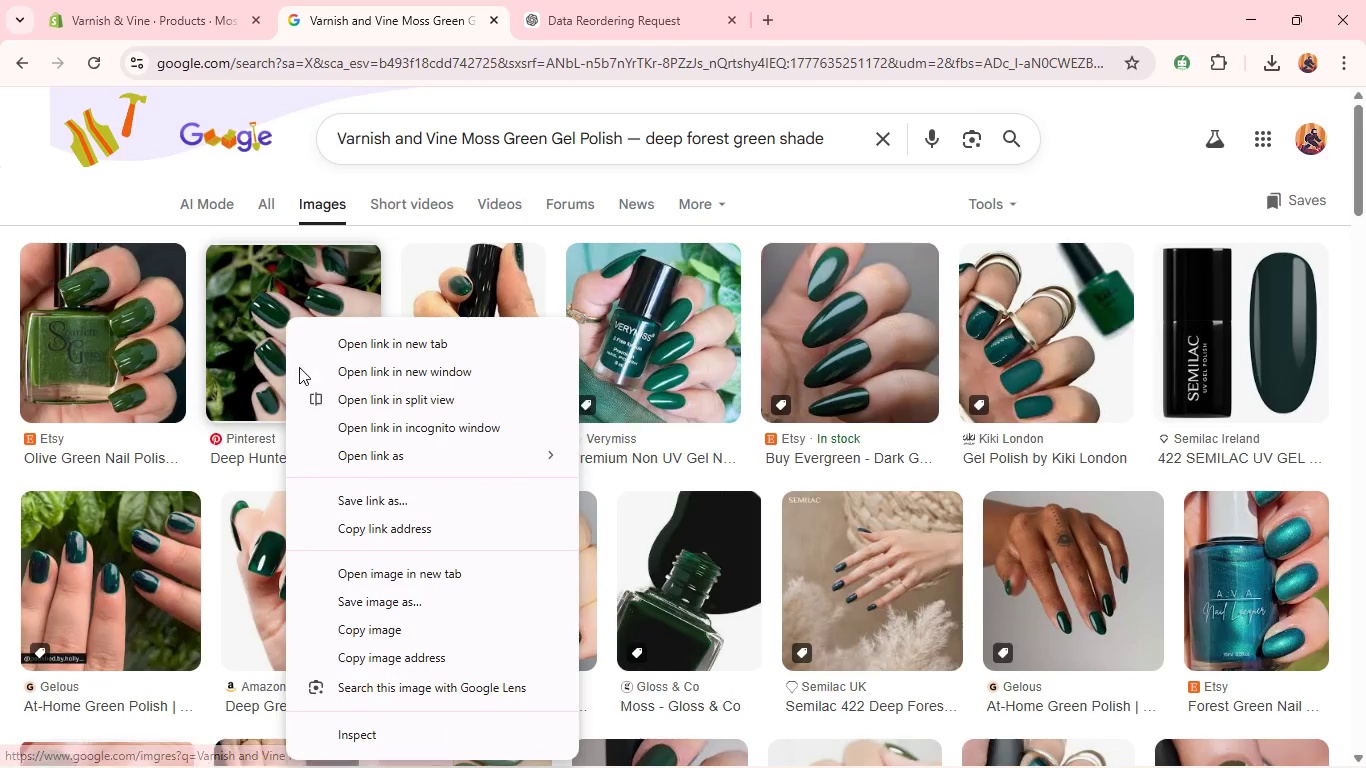 
wait(7.42)
 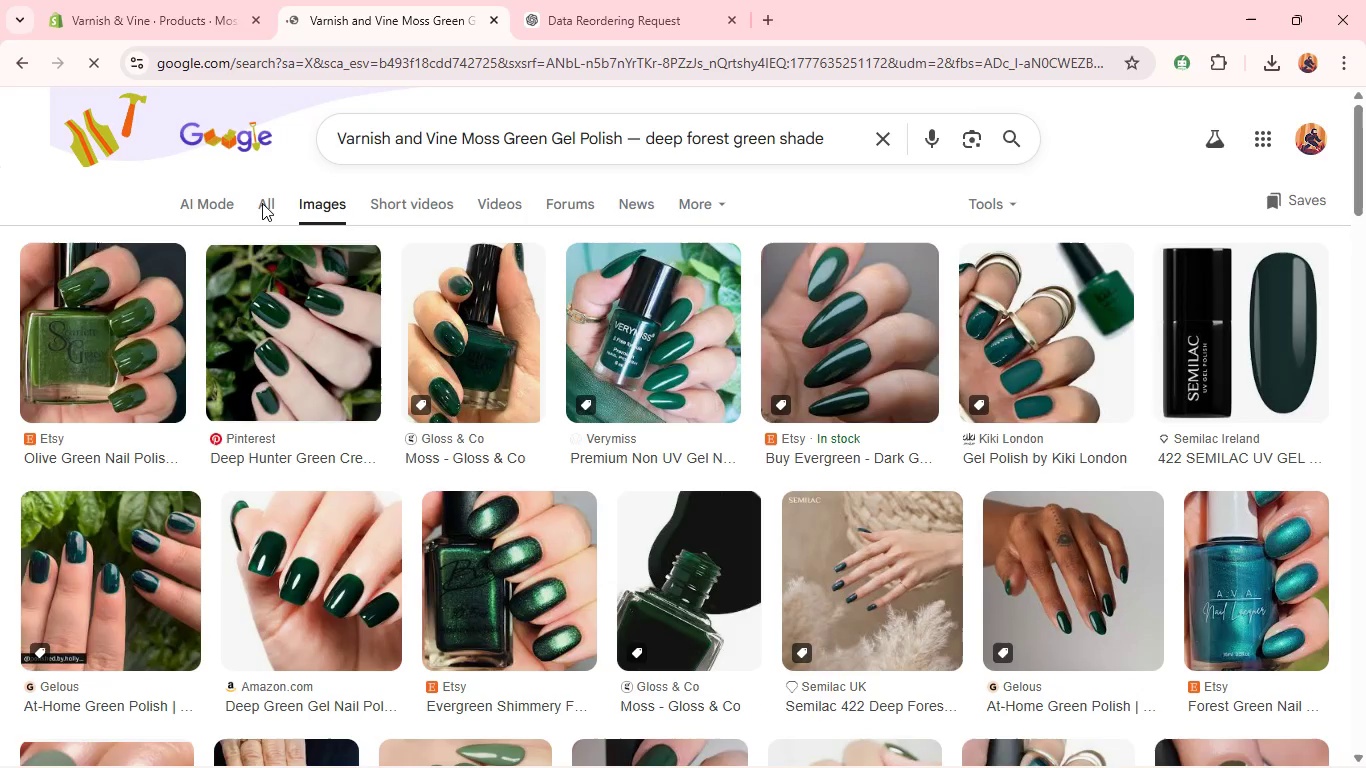 
left_click([351, 605])
 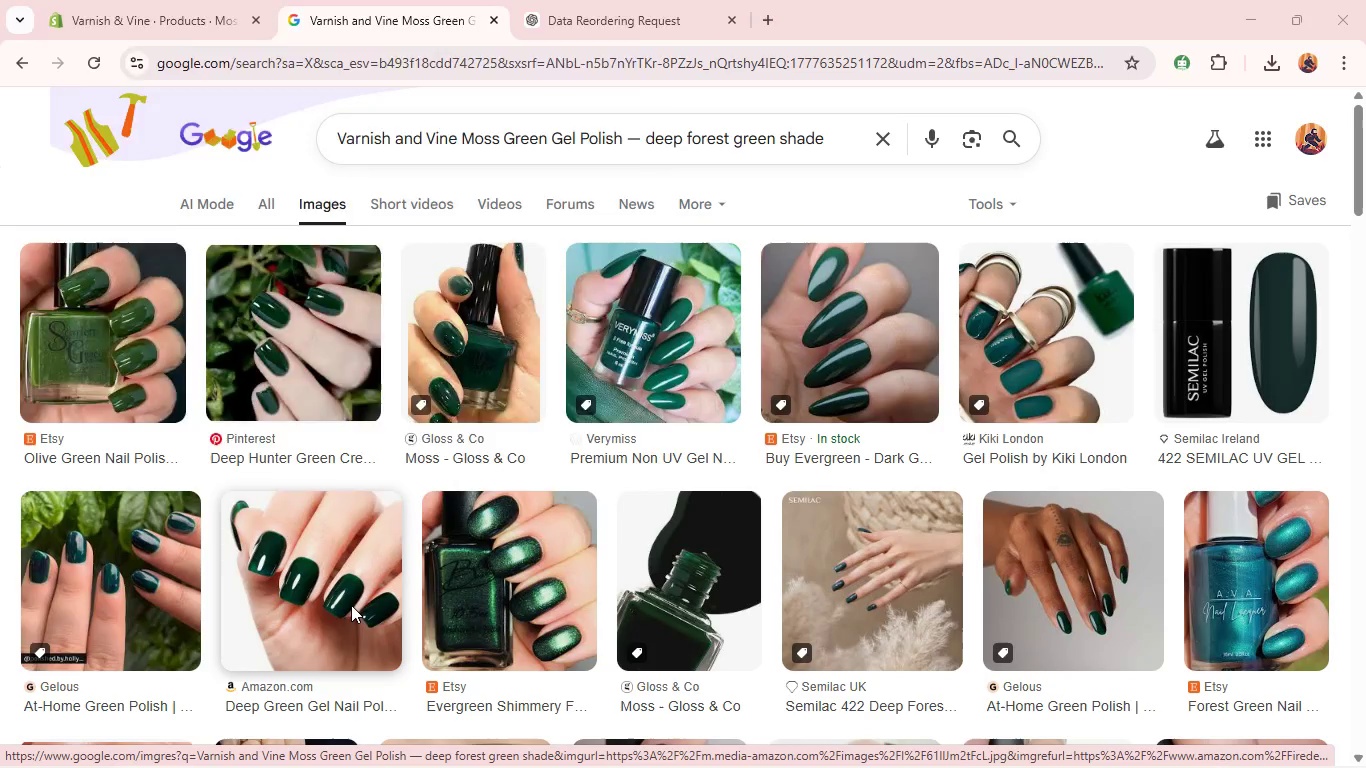 
key(Enter)
 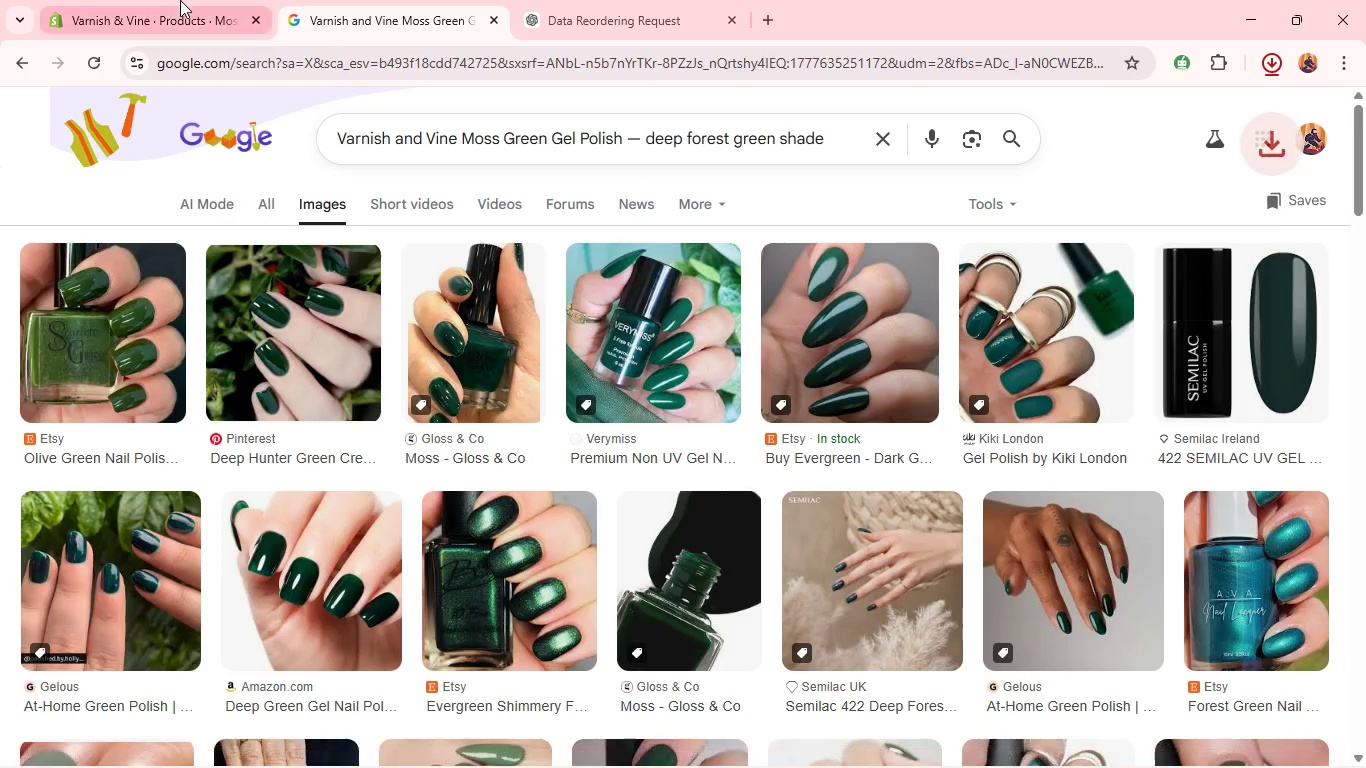 
left_click([176, 5])
 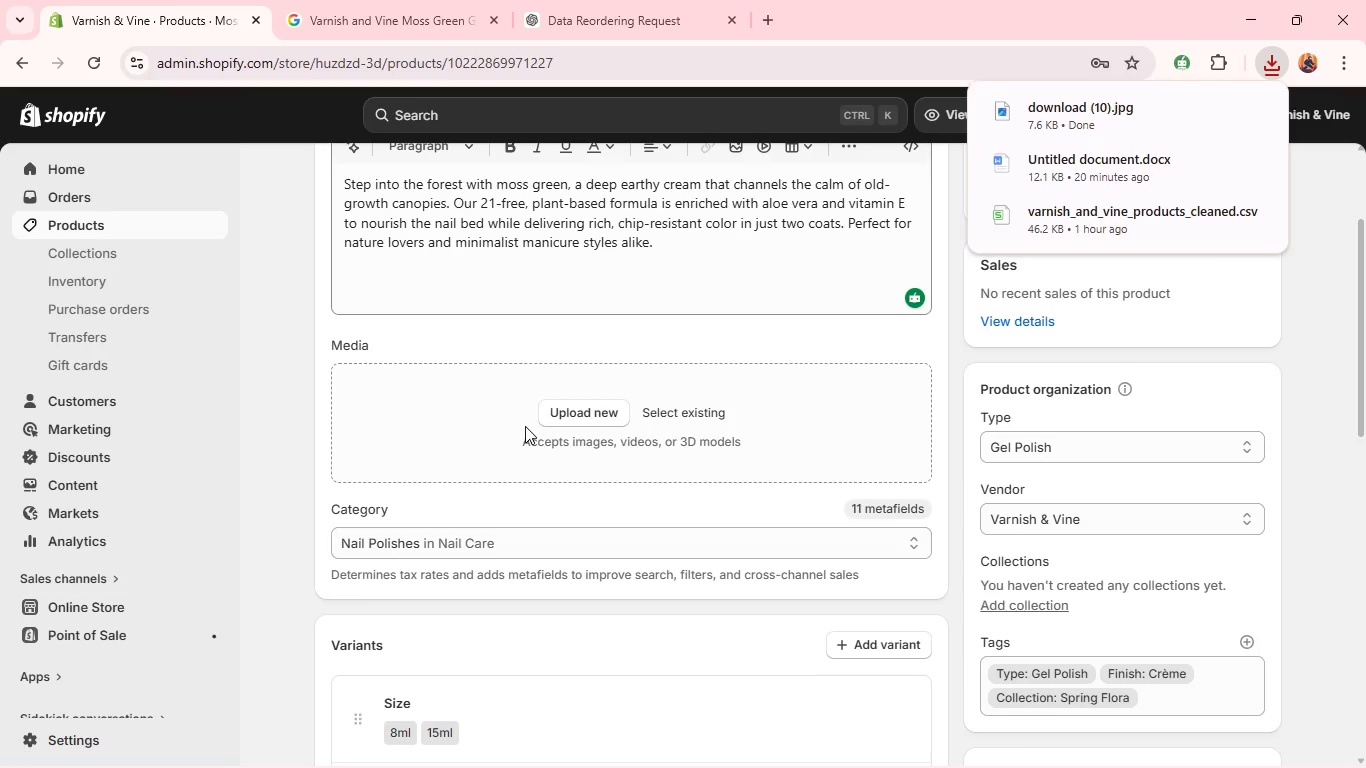 
left_click([579, 427])
 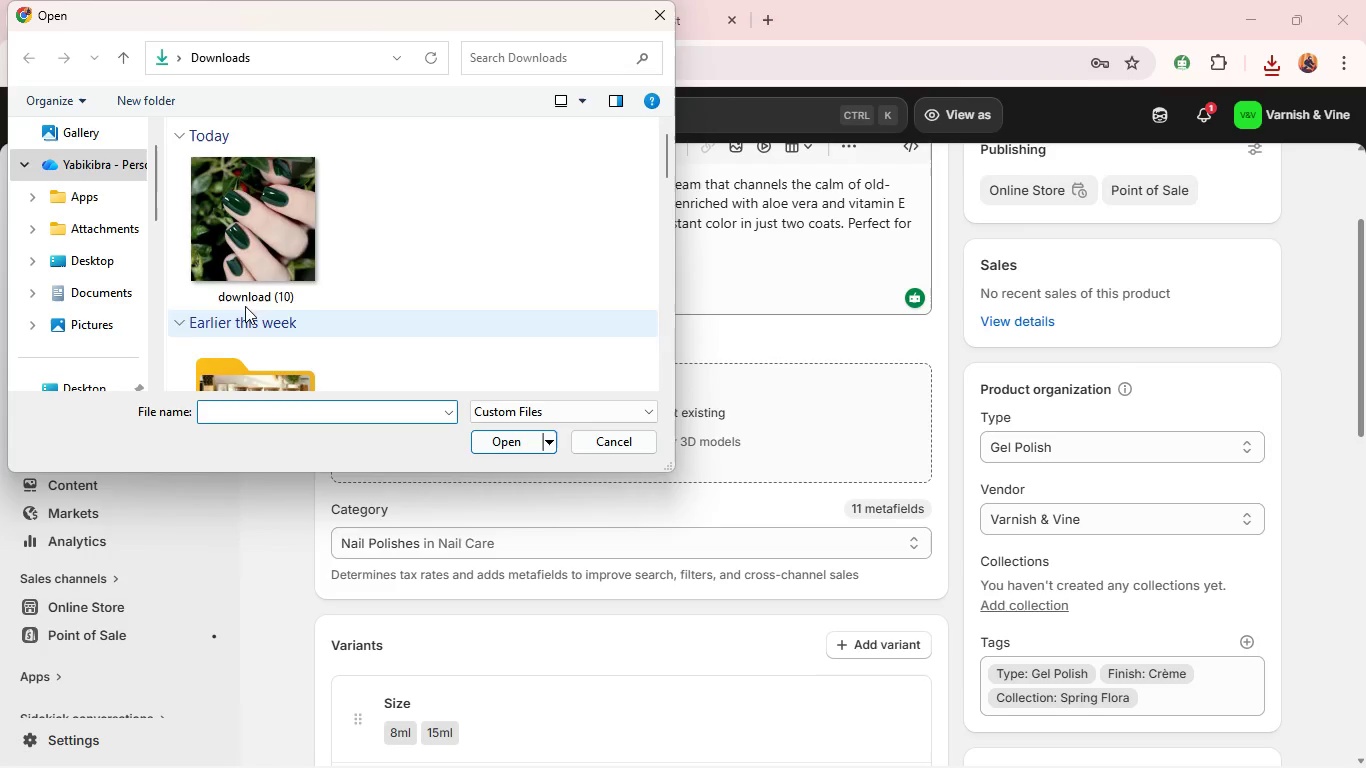 
left_click([263, 245])
 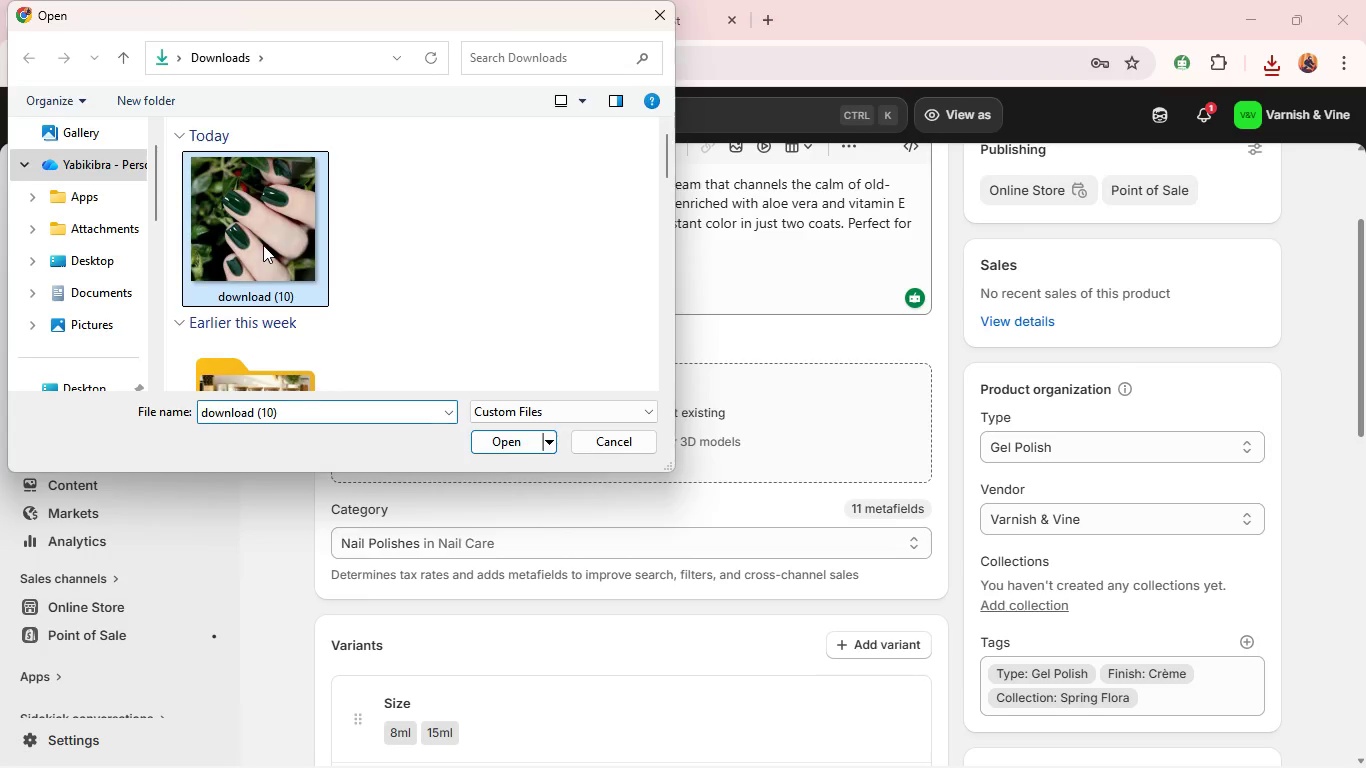 
key(Enter)
 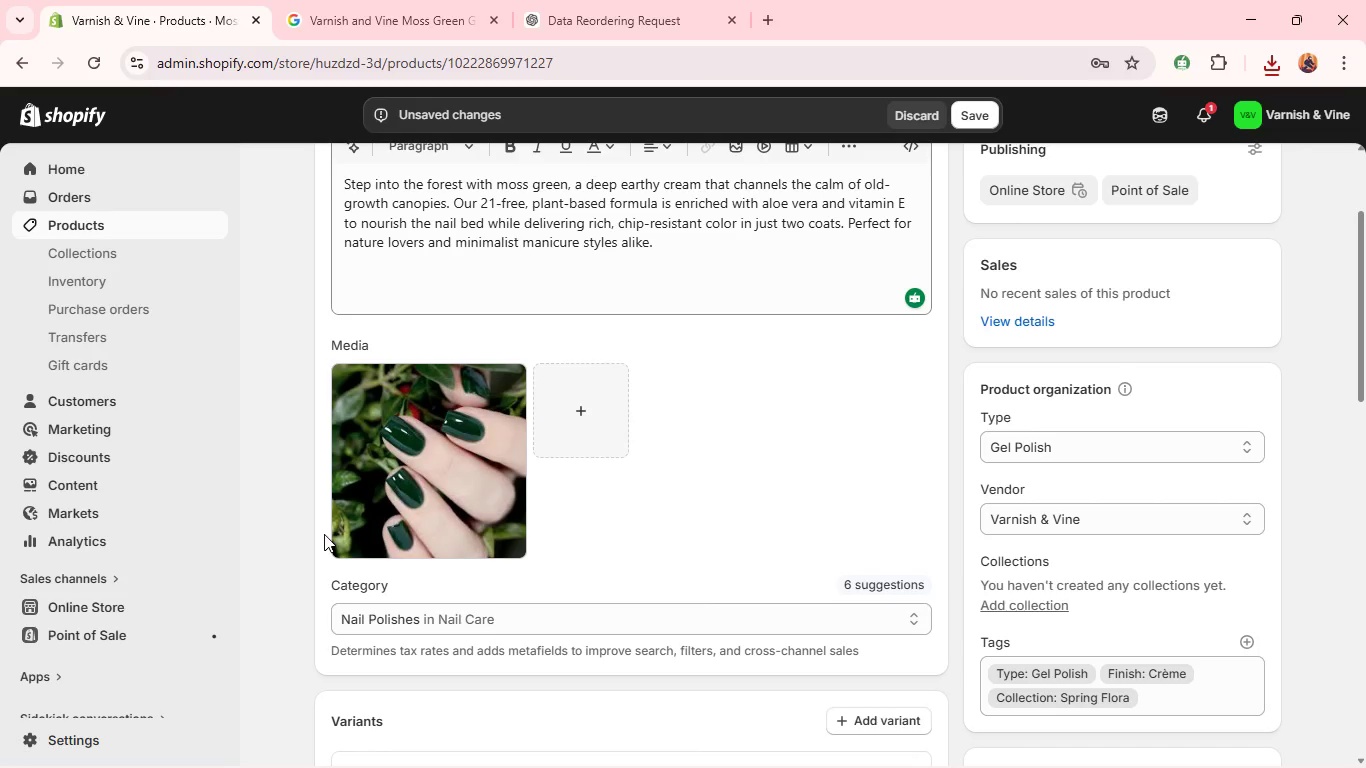 
wait(16.16)
 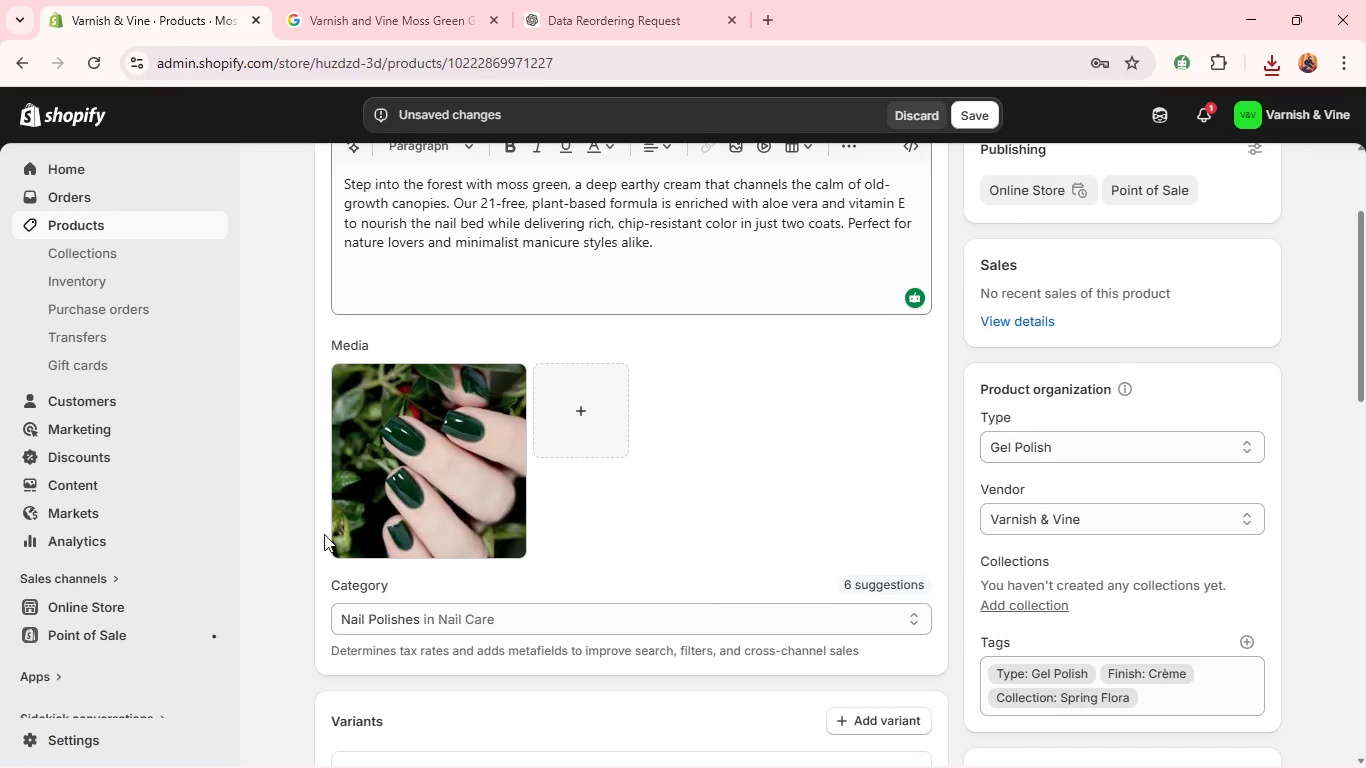 
left_click([407, 508])
 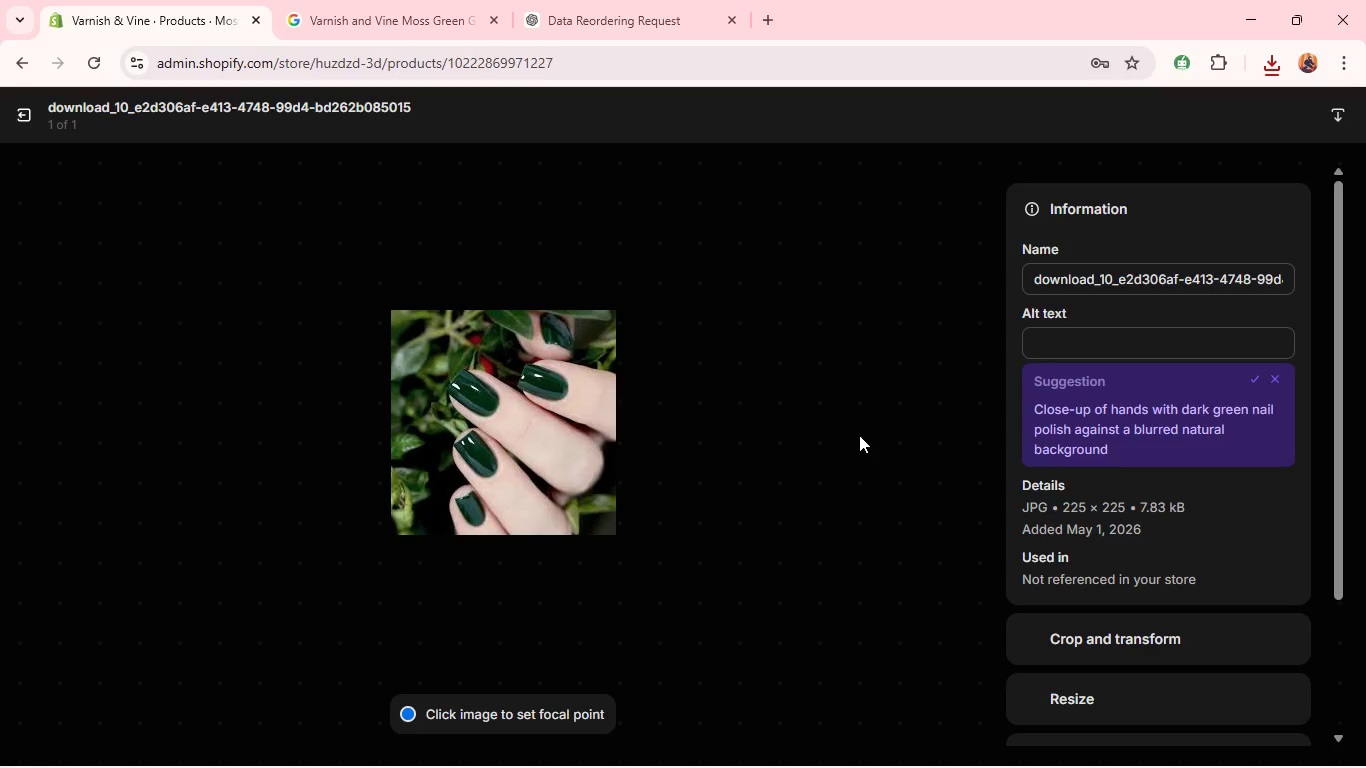 
left_click([1067, 340])
 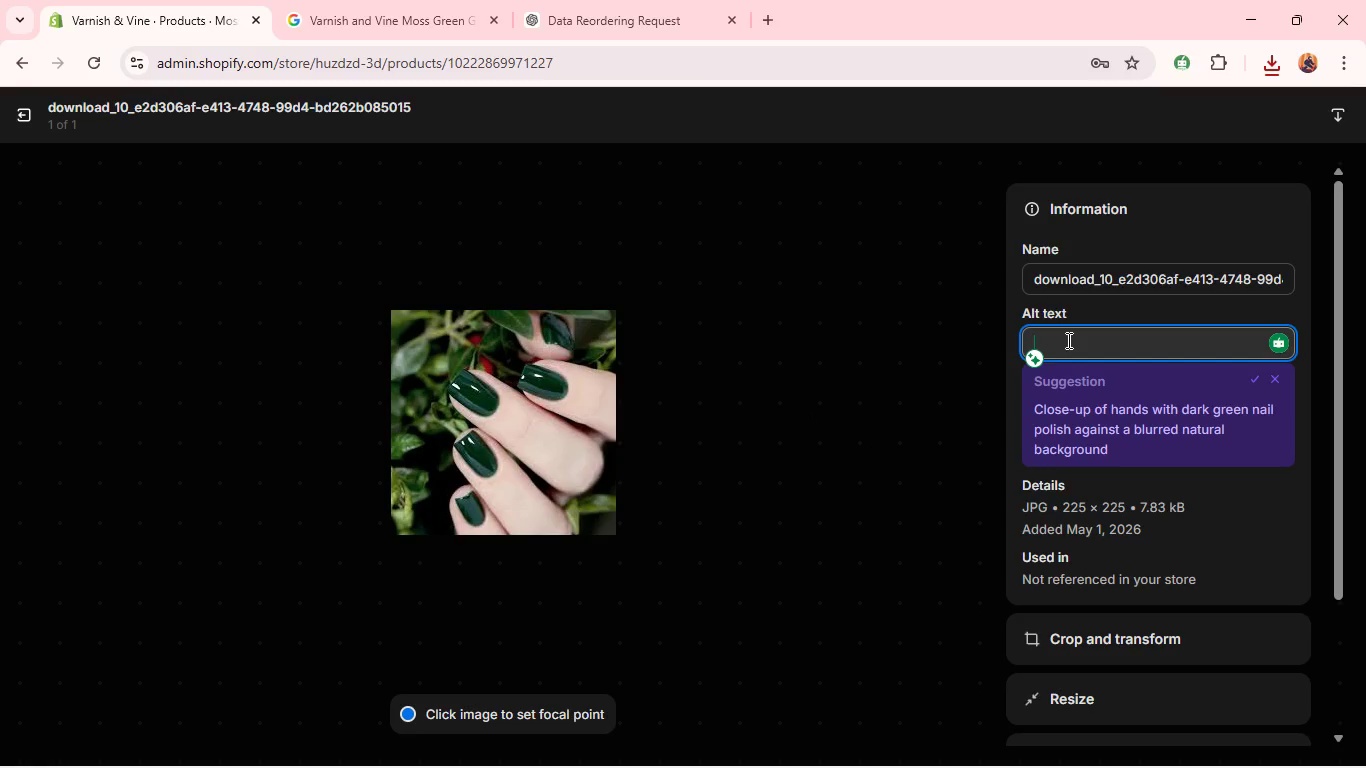 
type(Varnish & Vo)
key(Backspace)
type(ine Moss Green Gel Polish - deep forest green shade)
 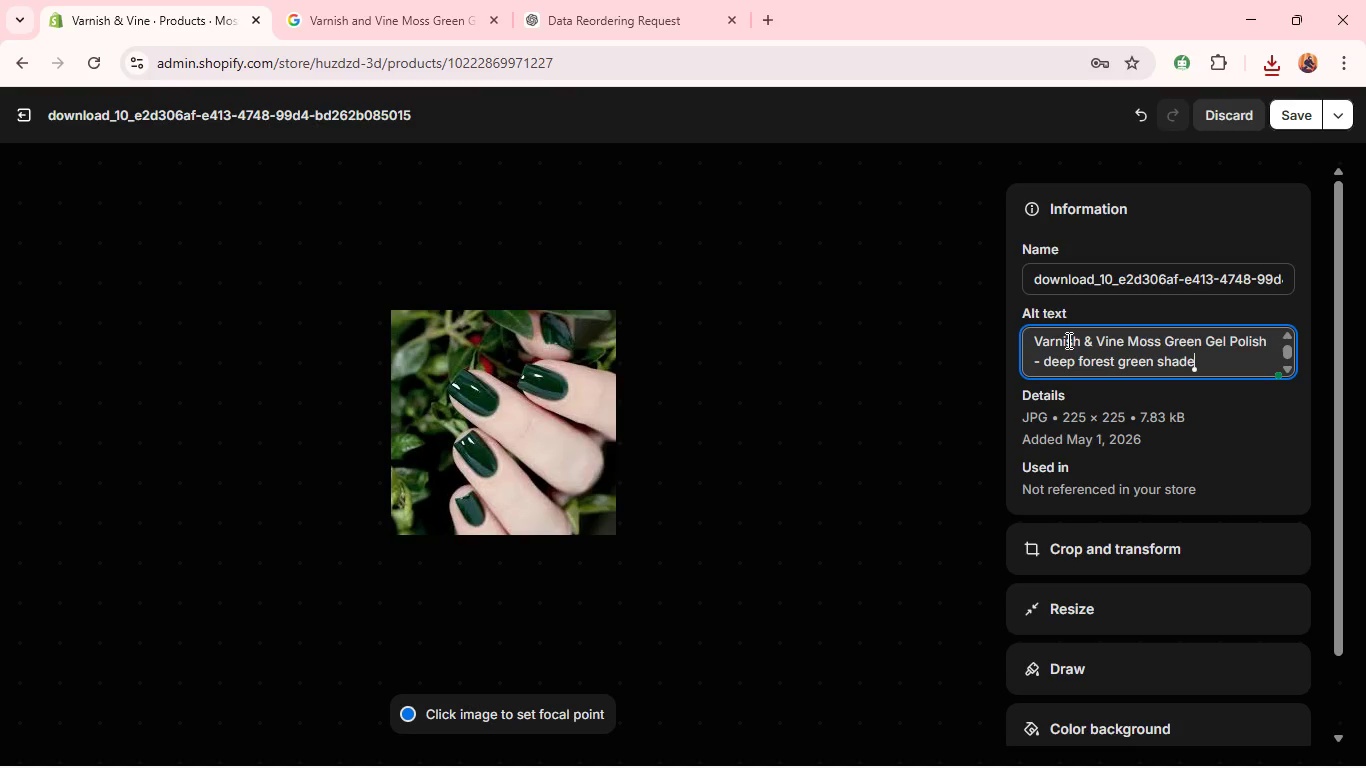 
wait(5.59)
 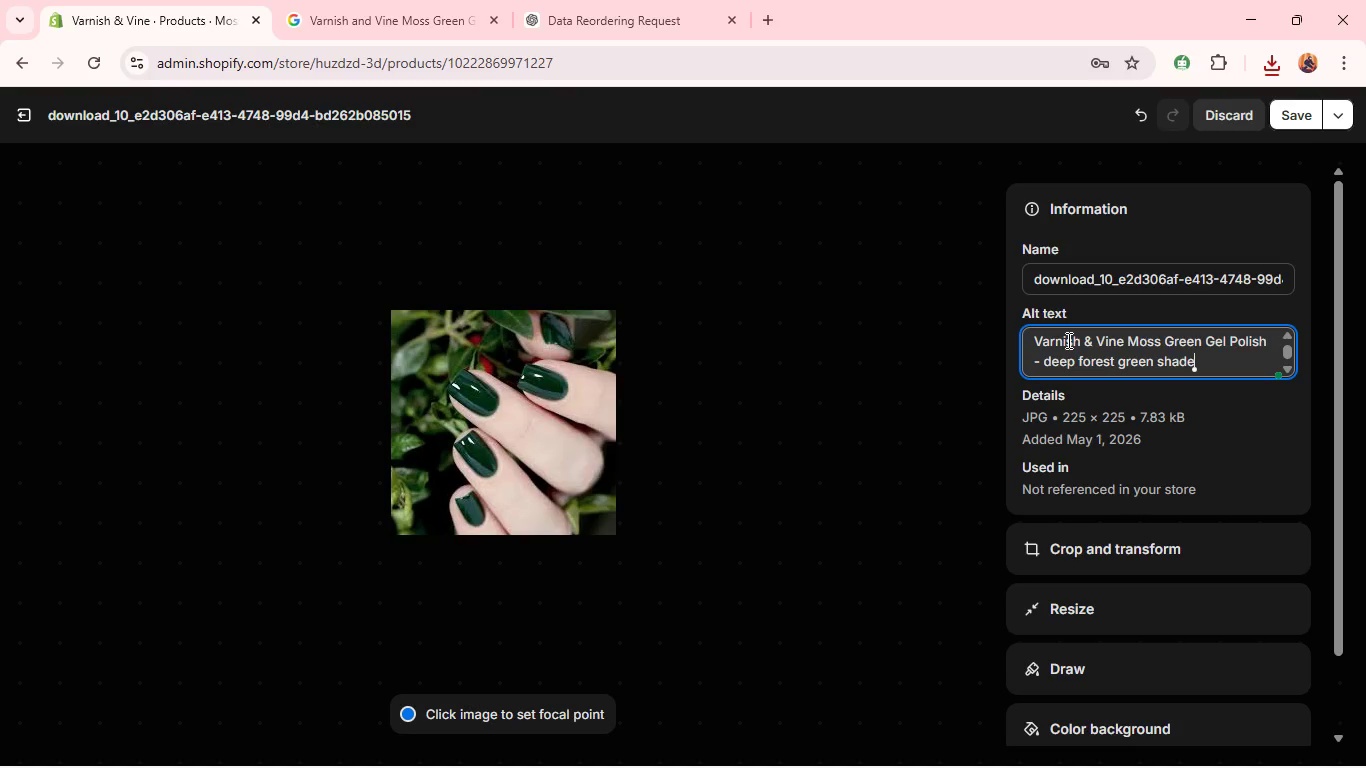 
left_click([1266, 346])
 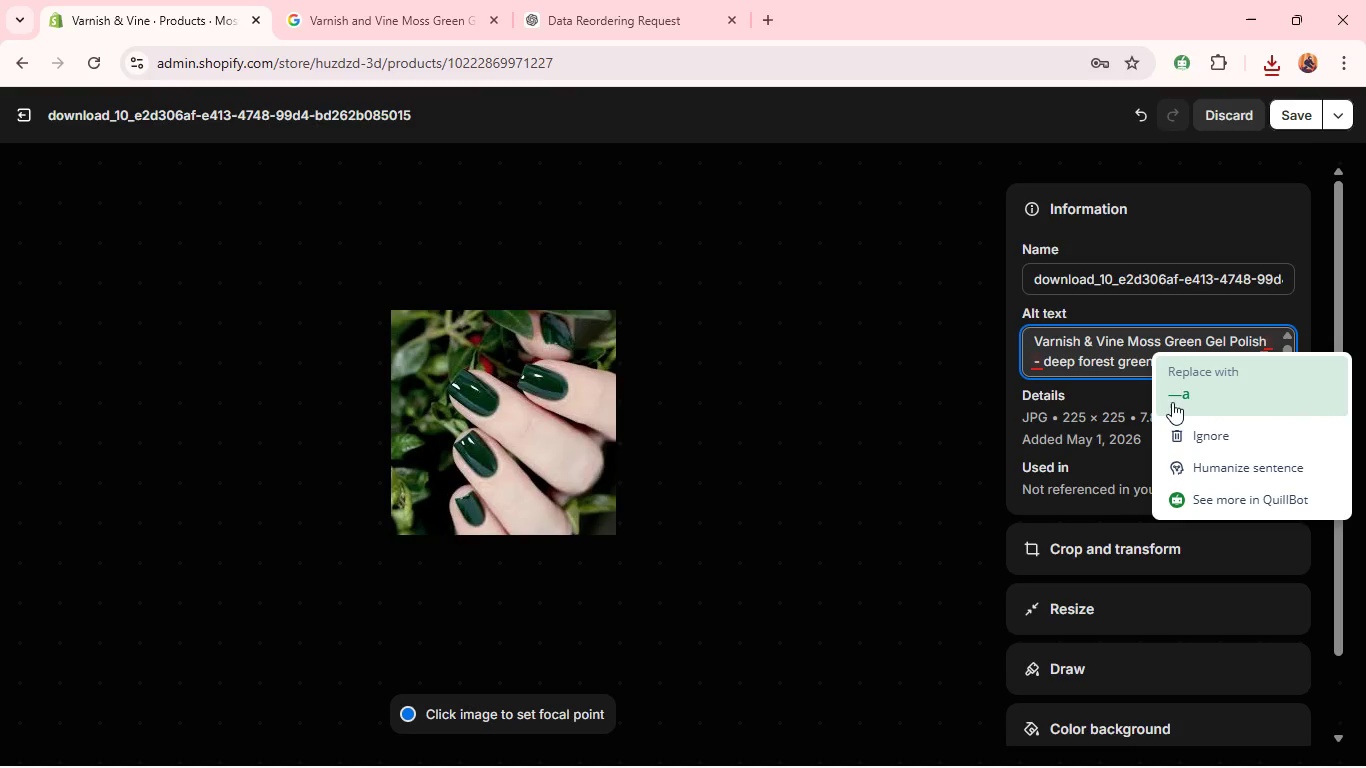 
left_click([1171, 401])
 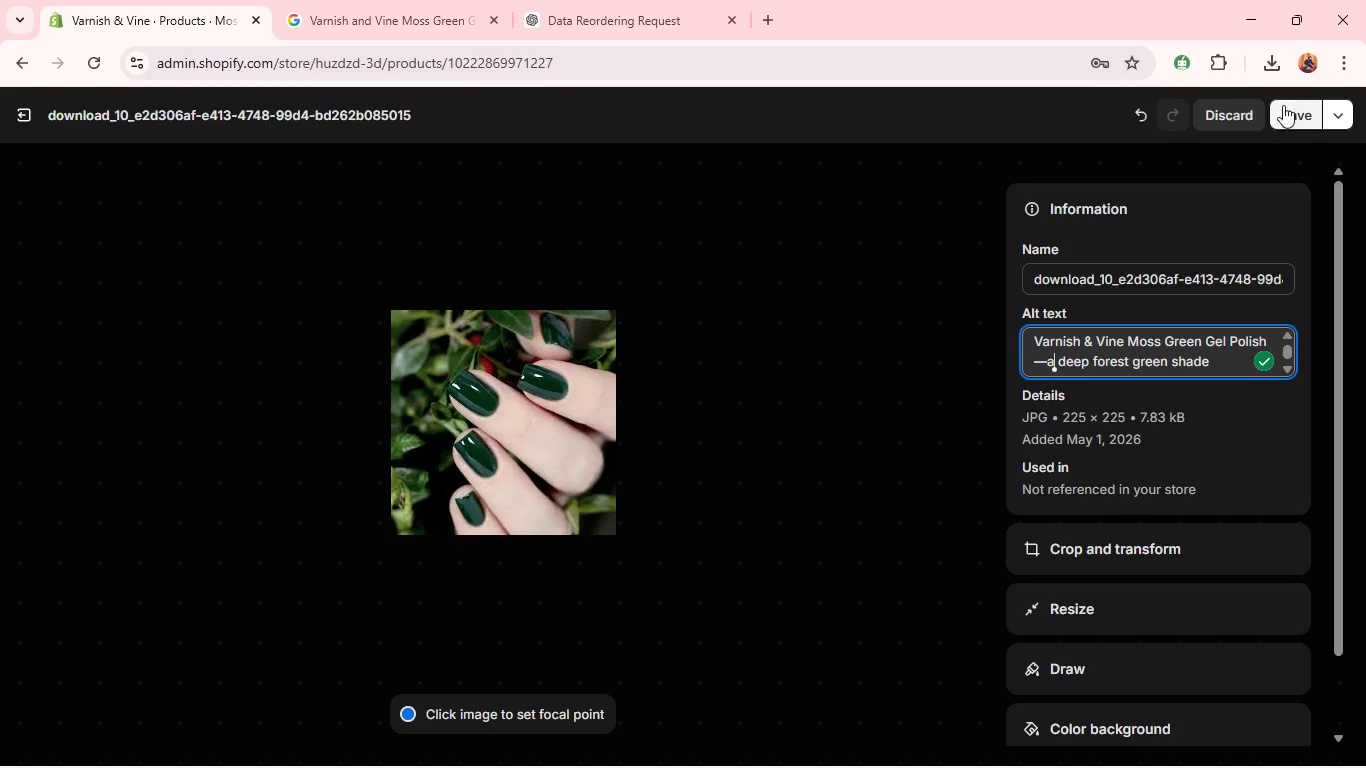 
left_click([1292, 110])
 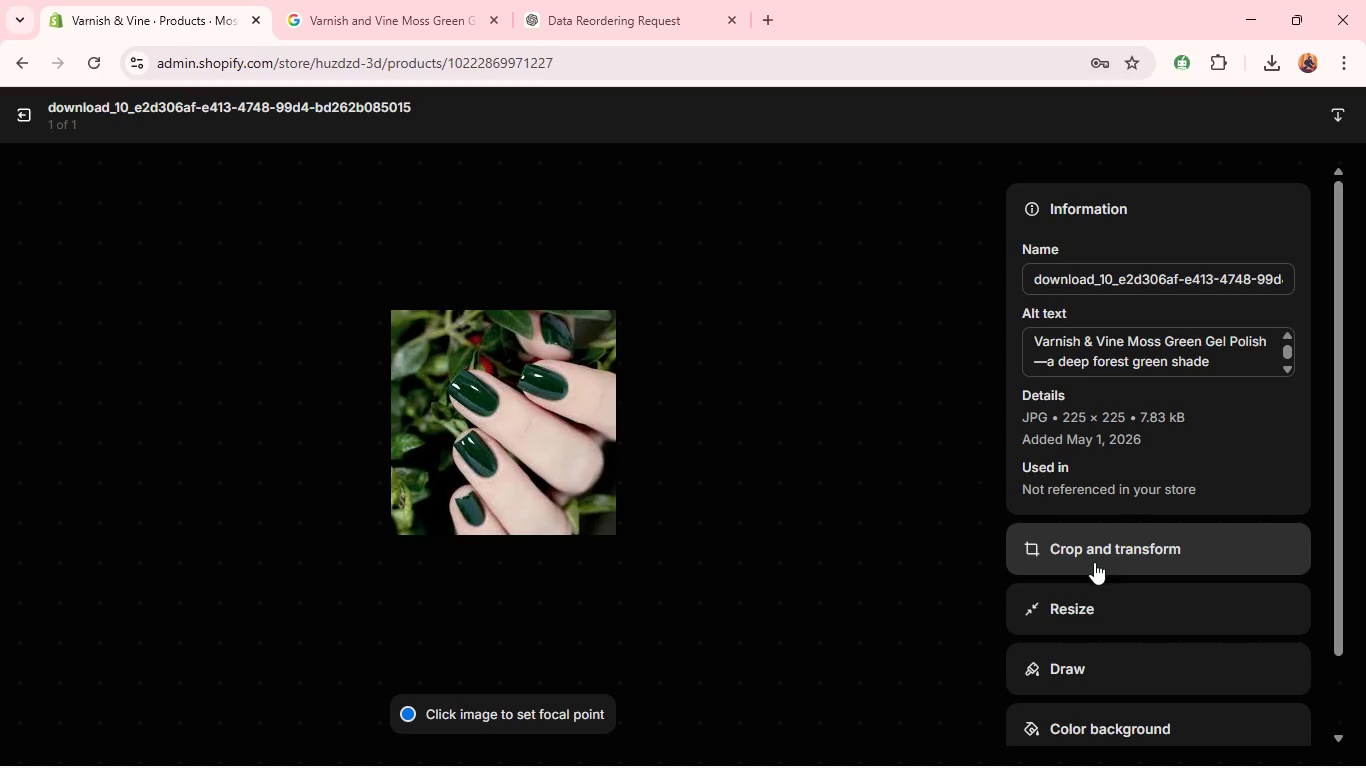 
left_click([1094, 561])
 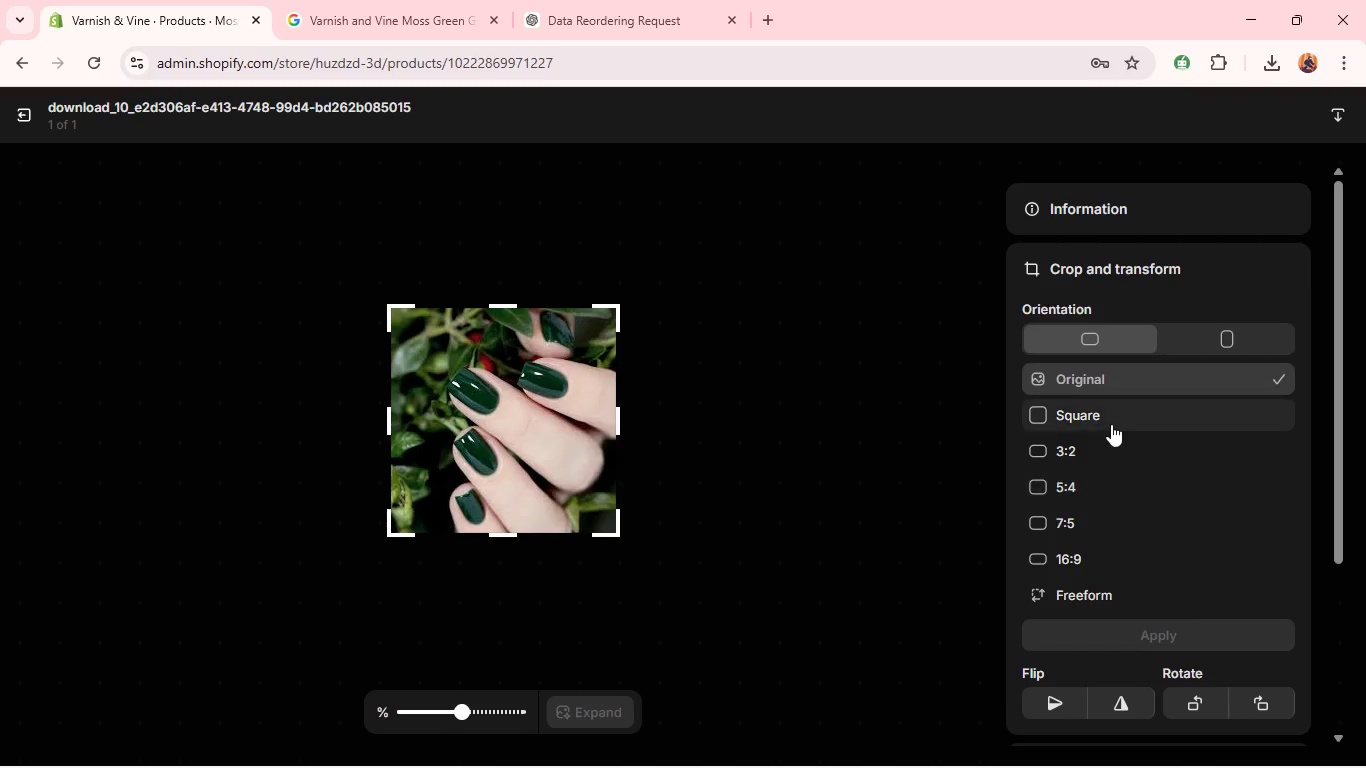 
left_click([1111, 424])
 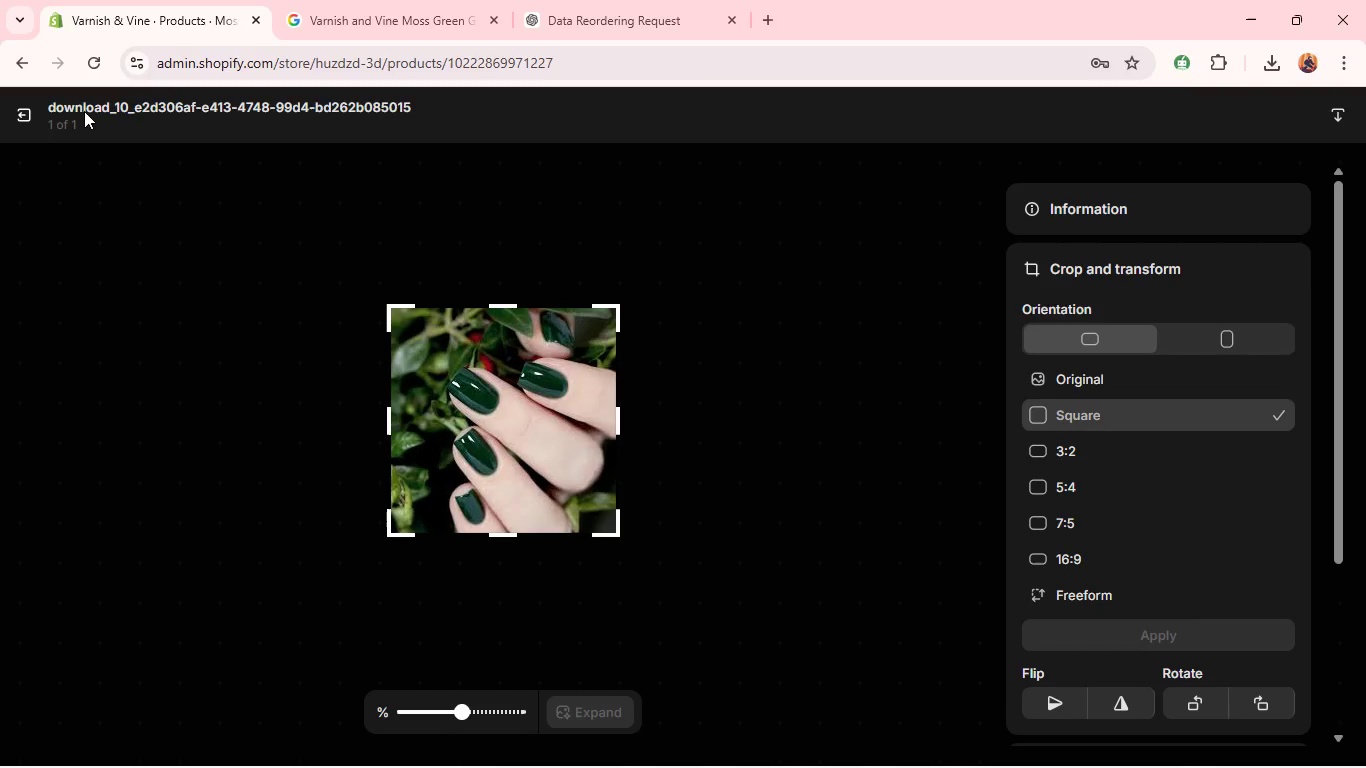 
left_click([7, 116])
 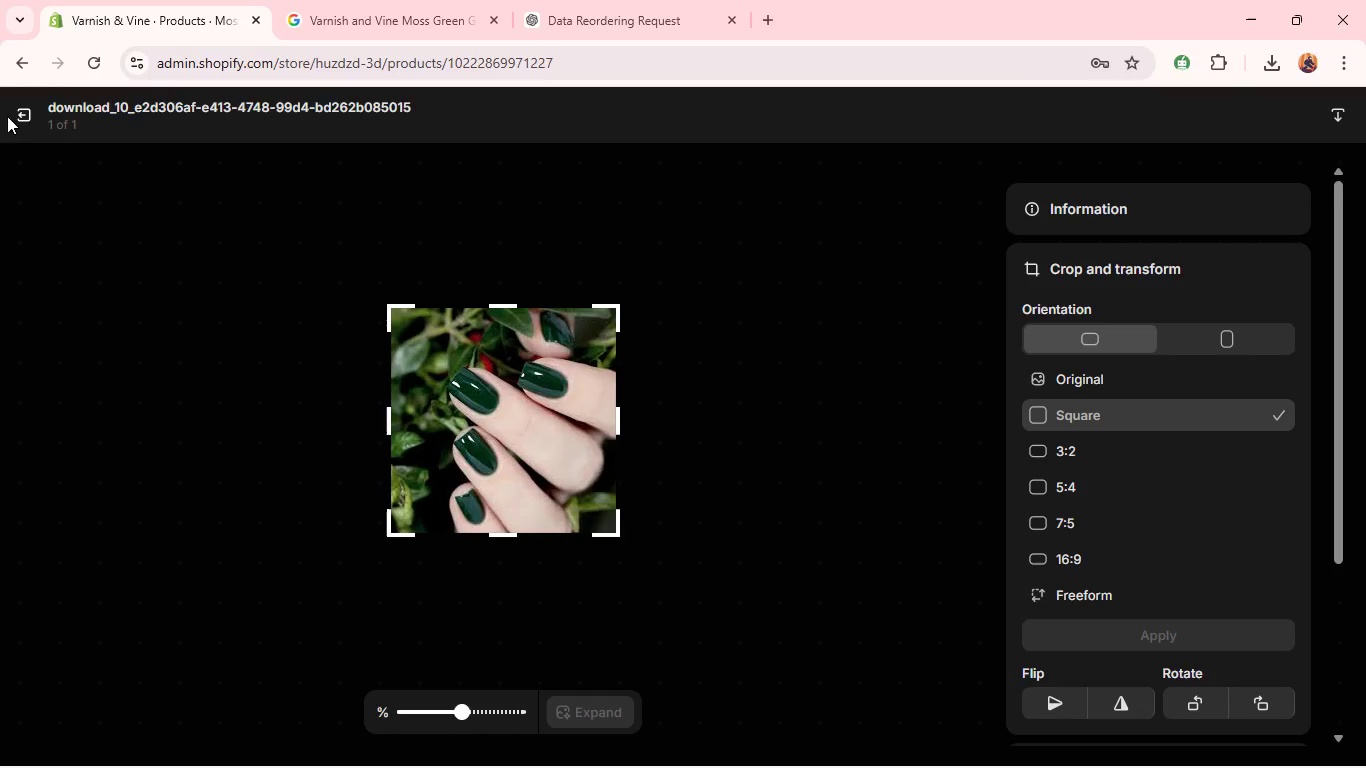 
left_click([27, 113])
 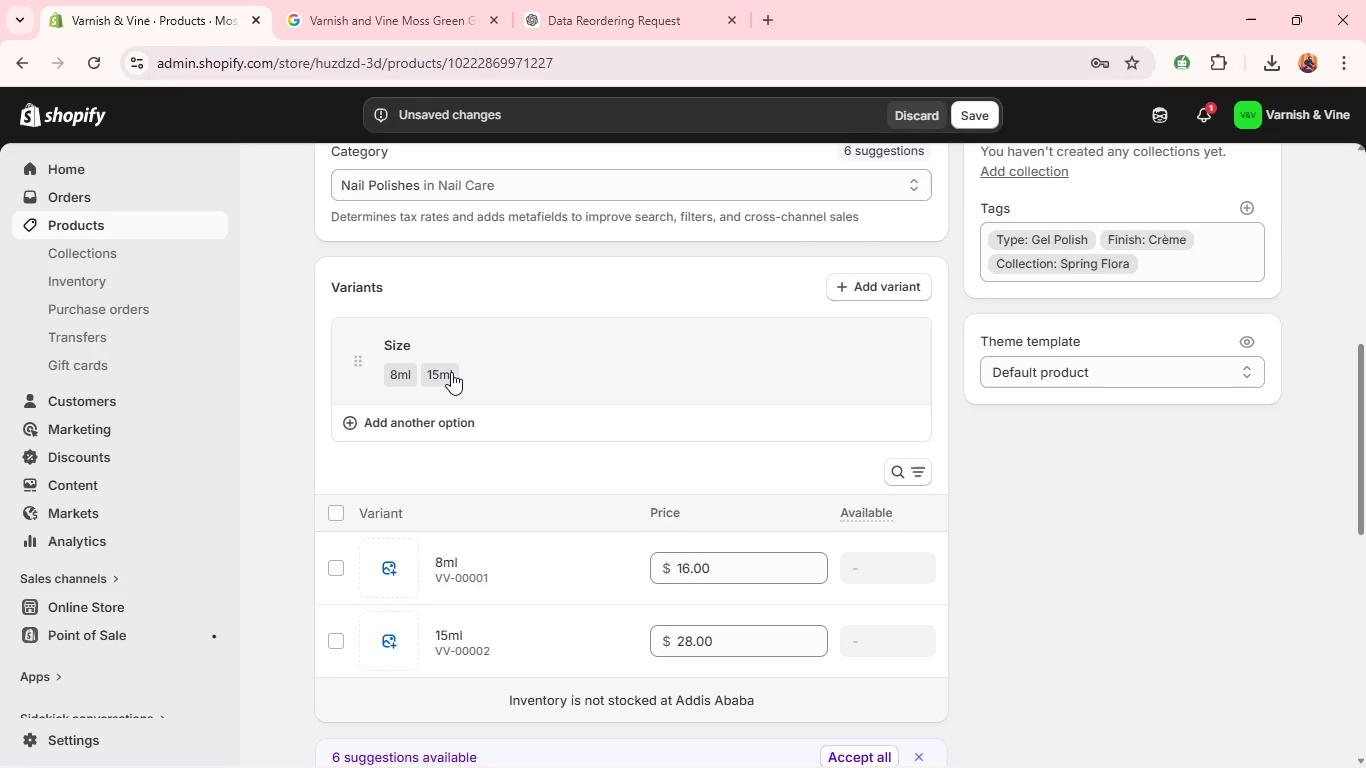 
wait(14.7)
 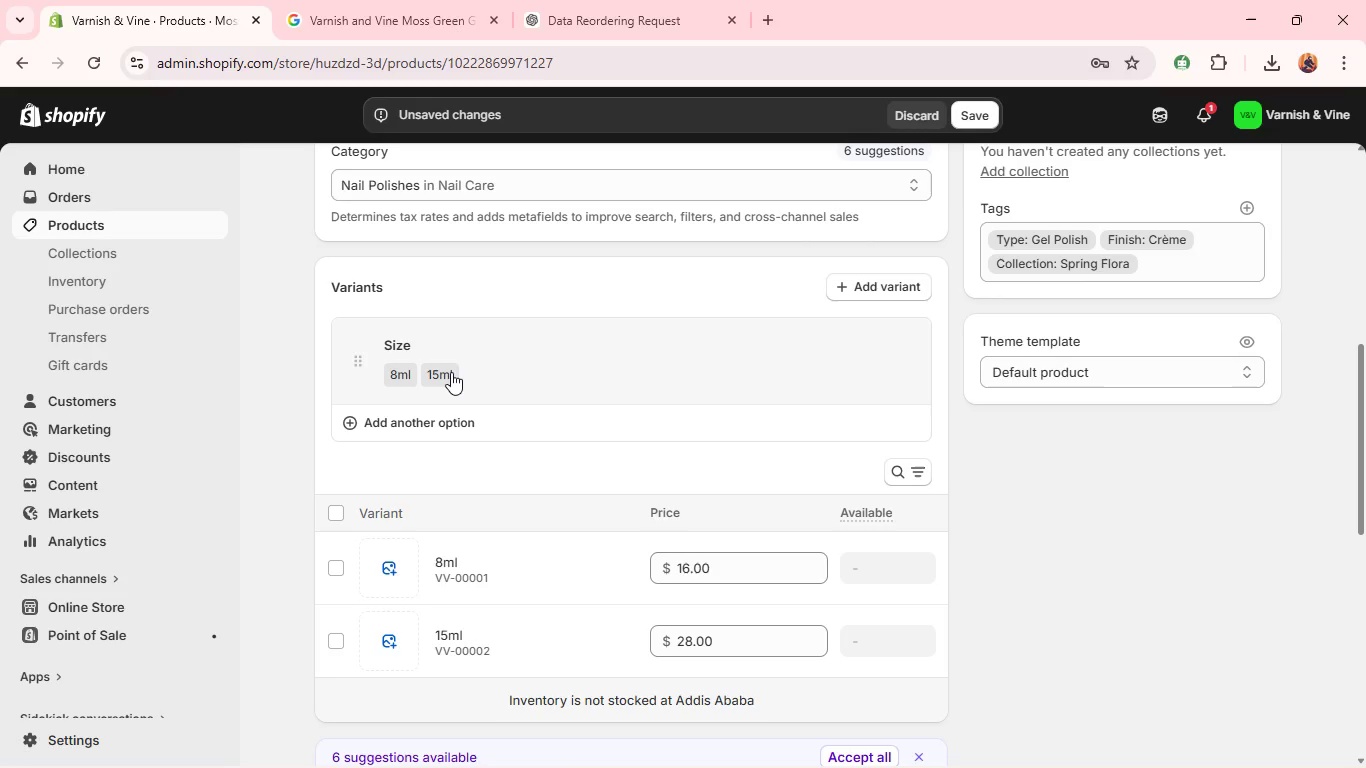 
mouse_move([573, 391])
 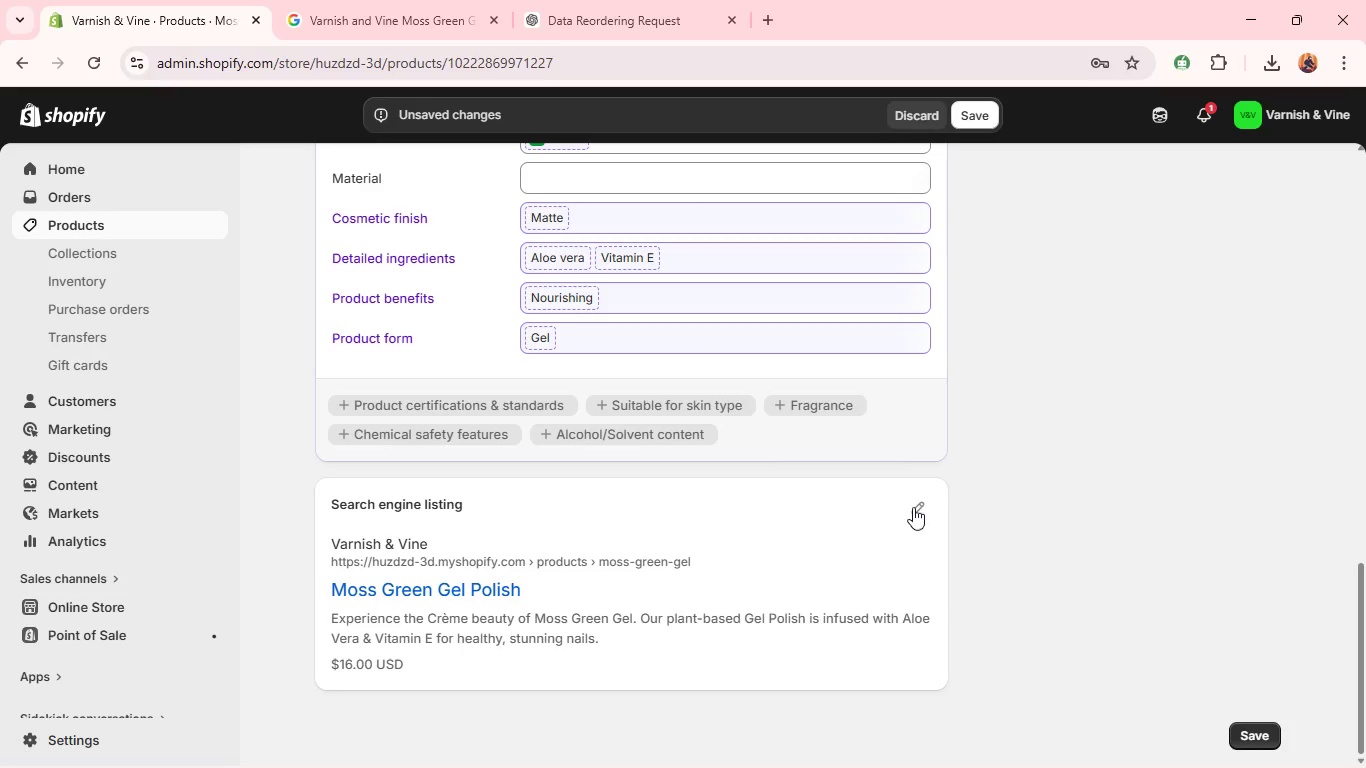 
left_click([912, 505])
 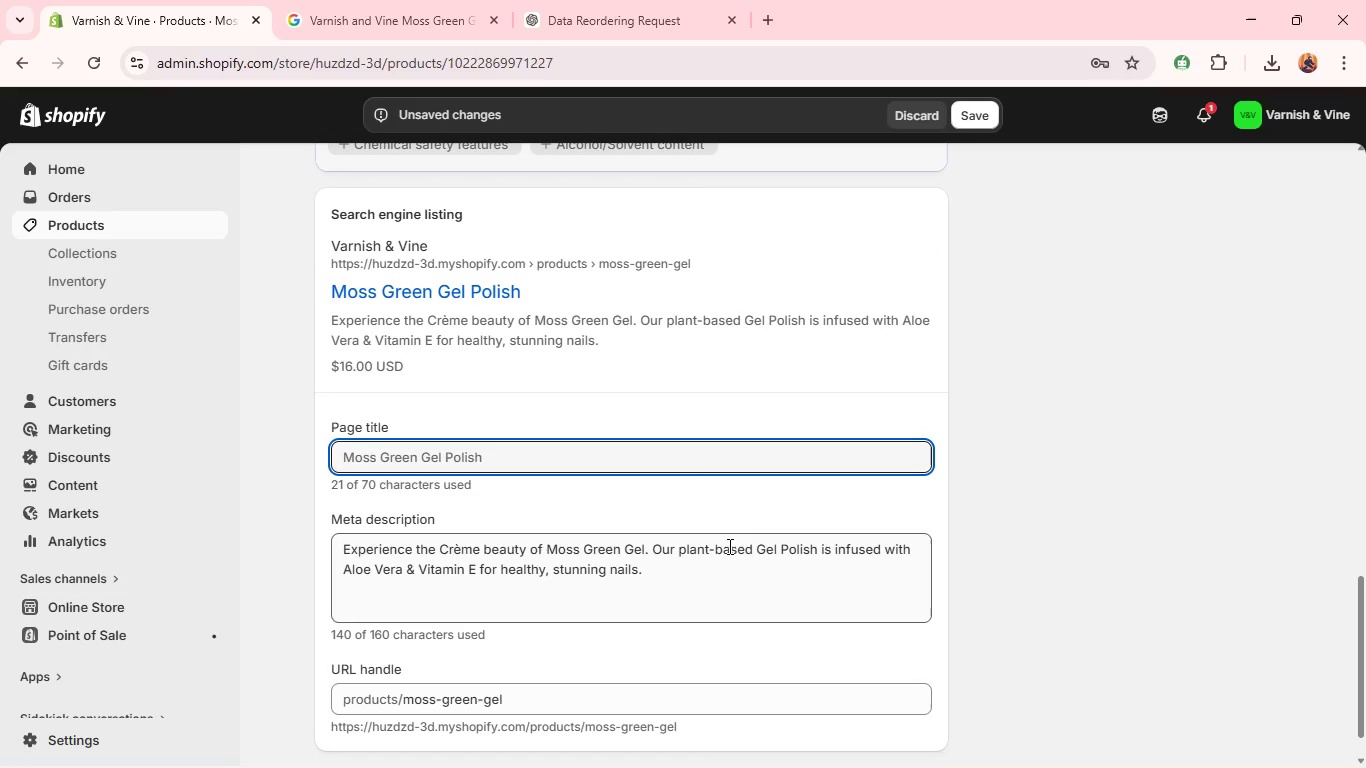 
wait(5.38)
 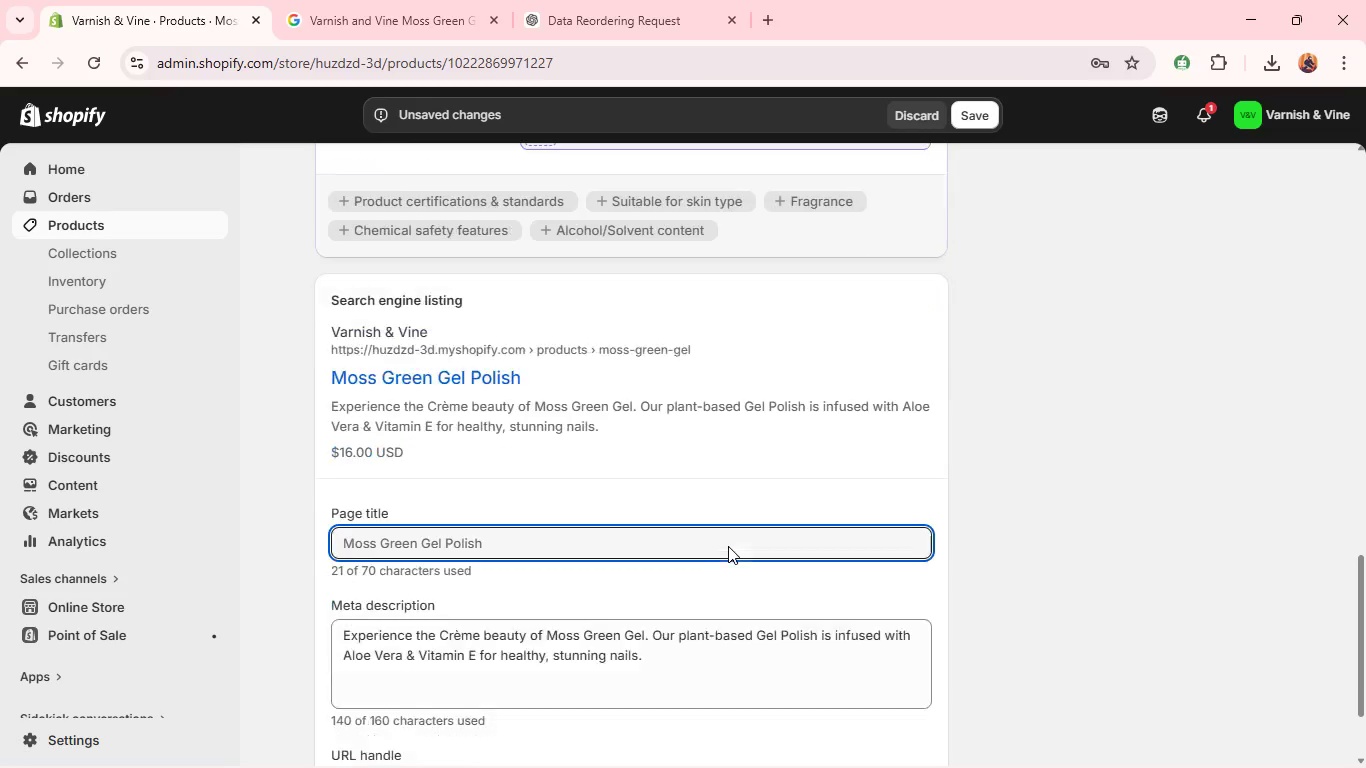 
left_click([600, 462])
 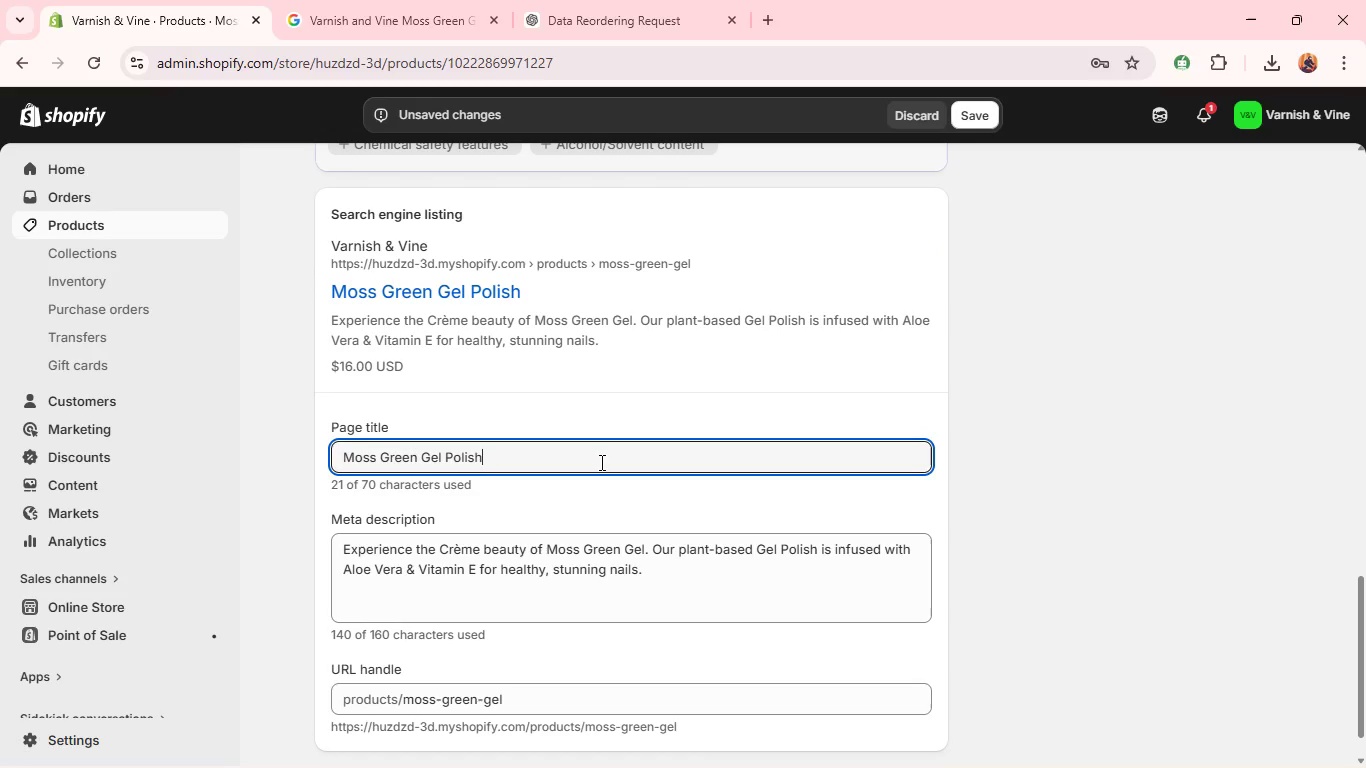 
type( | Varnish & Vine)
 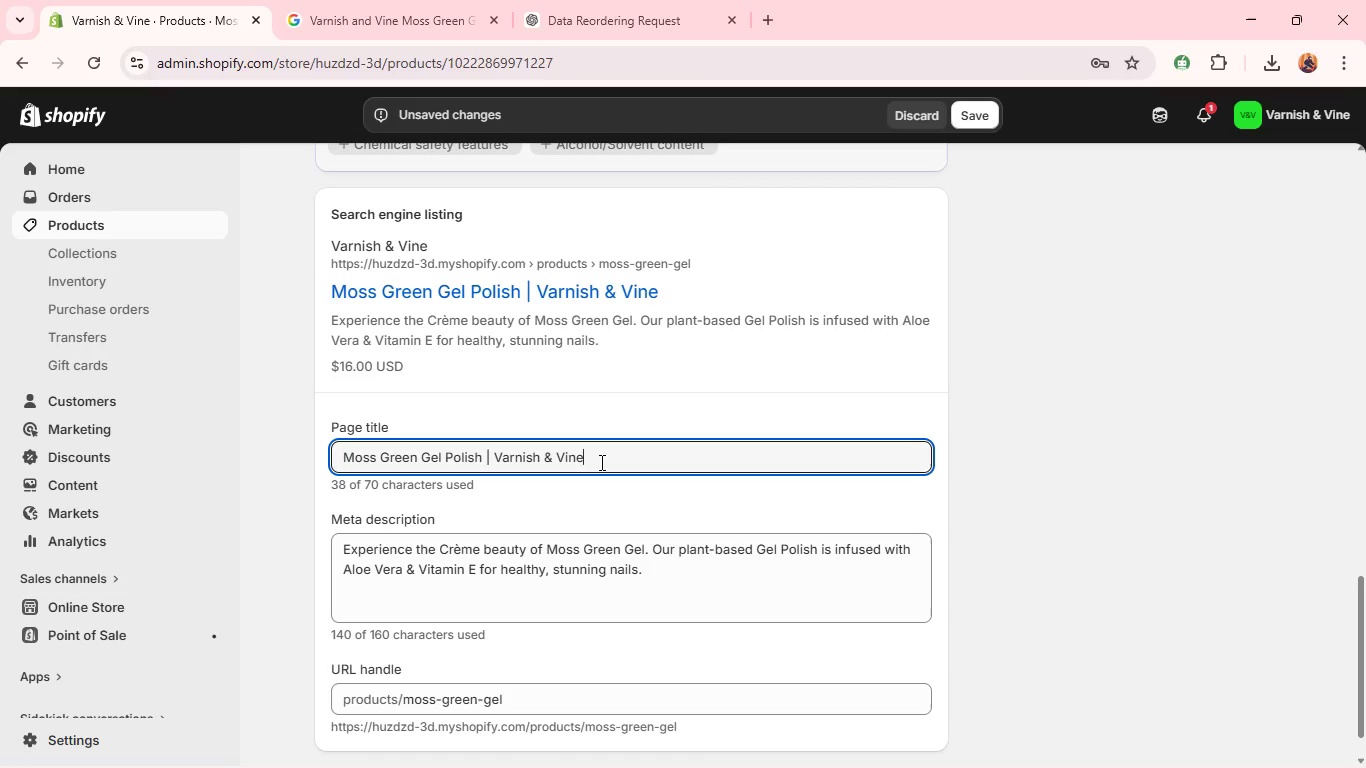 
double_click([533, 566])
 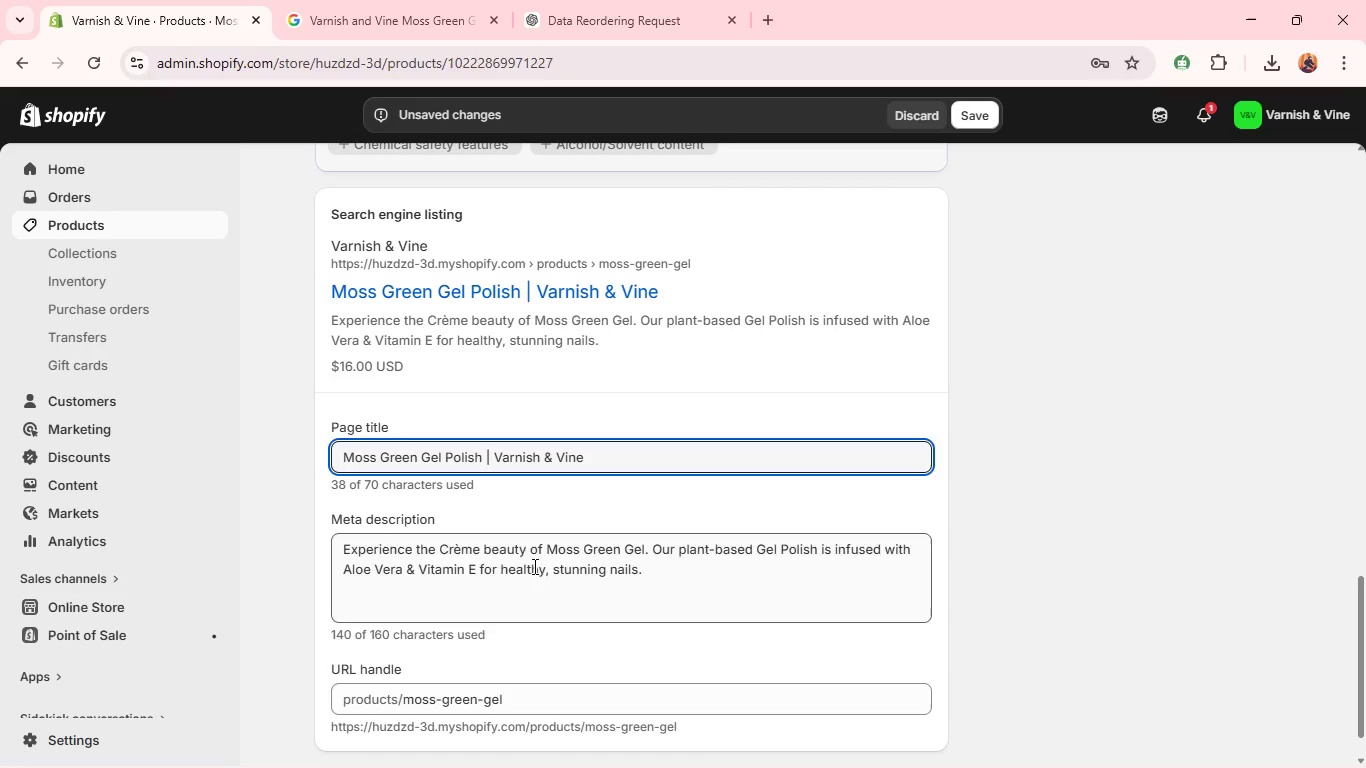 
triple_click([533, 566])
 